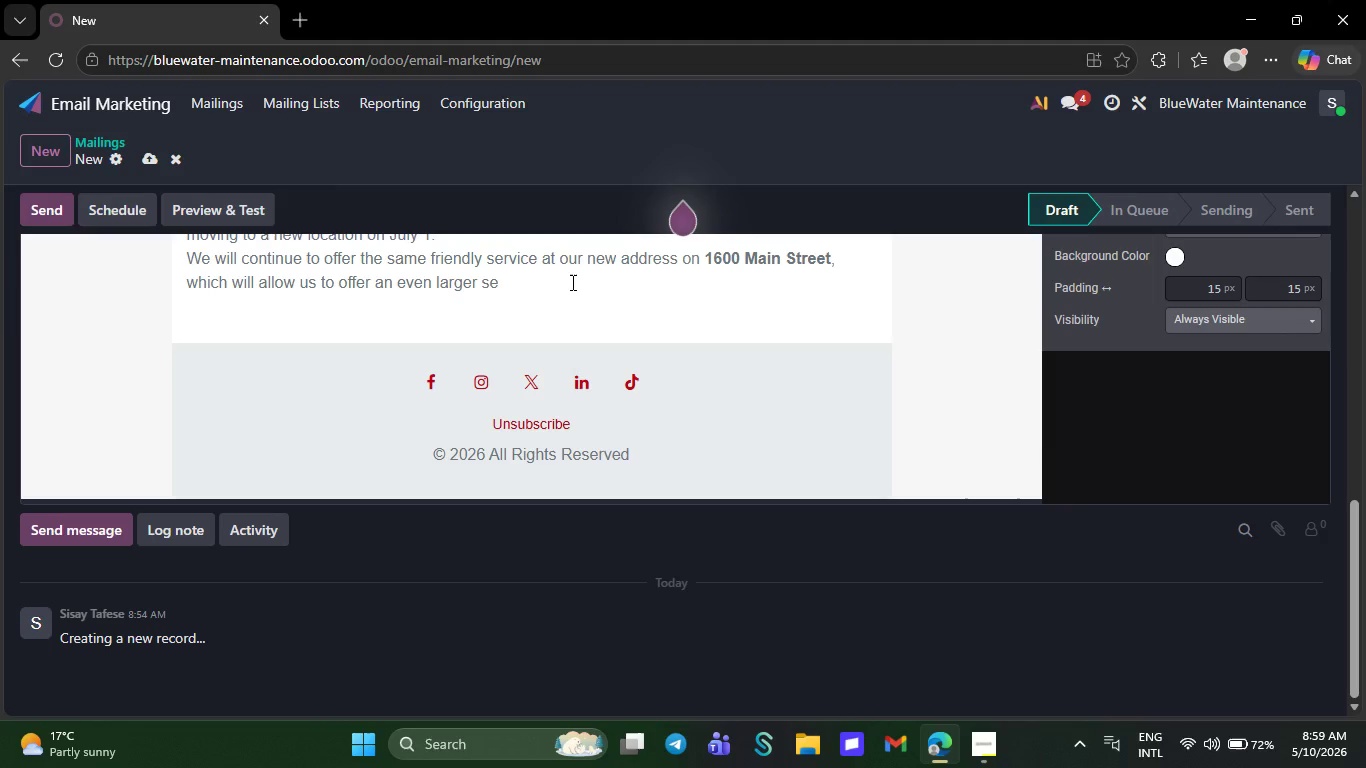 
key(Backspace)
 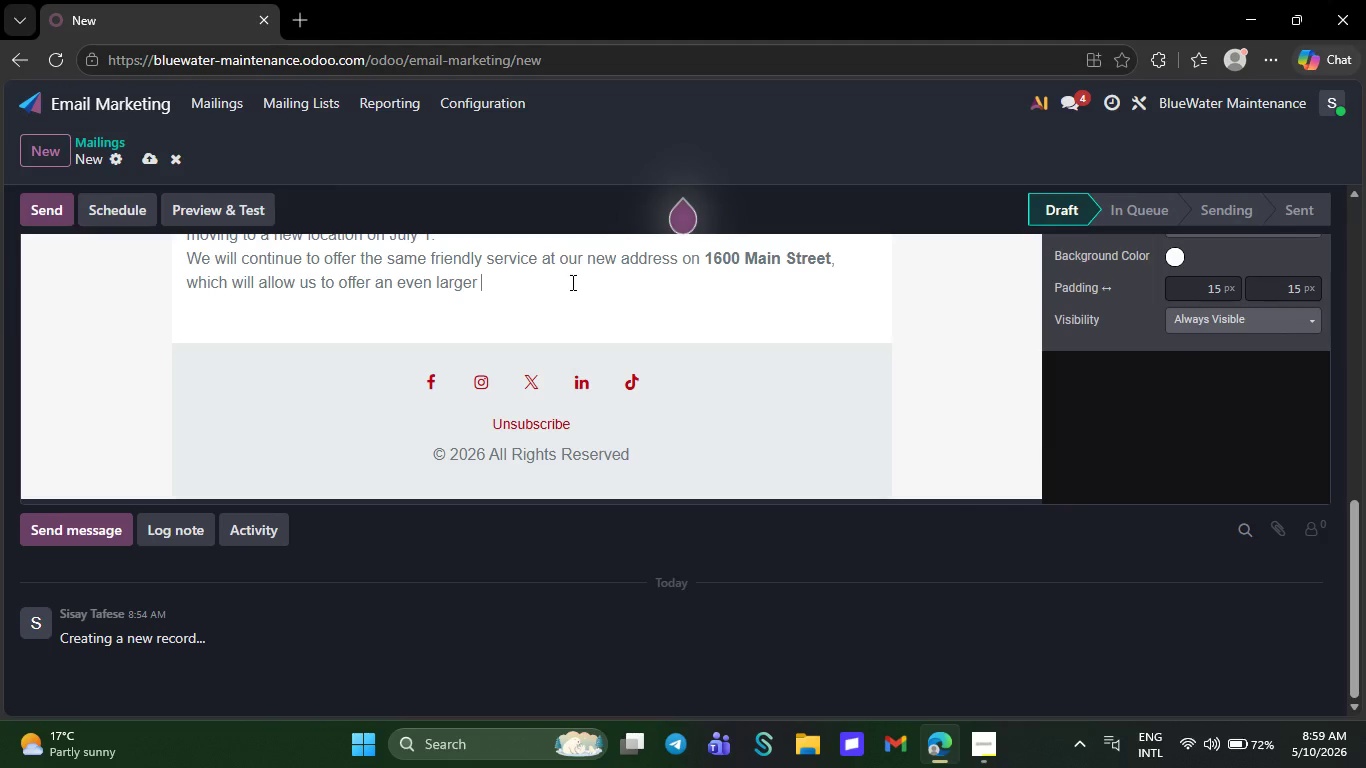 
key(Backspace)
 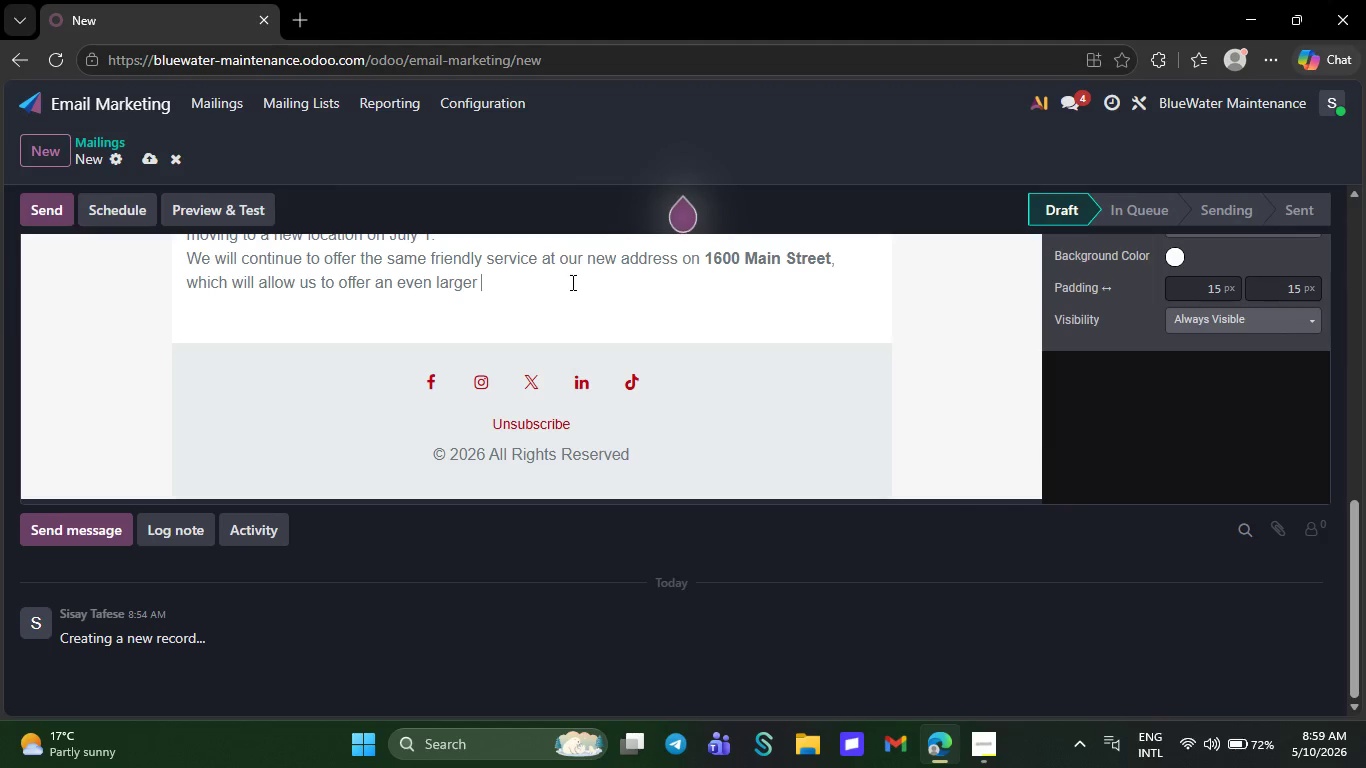 
key(Backspace)
 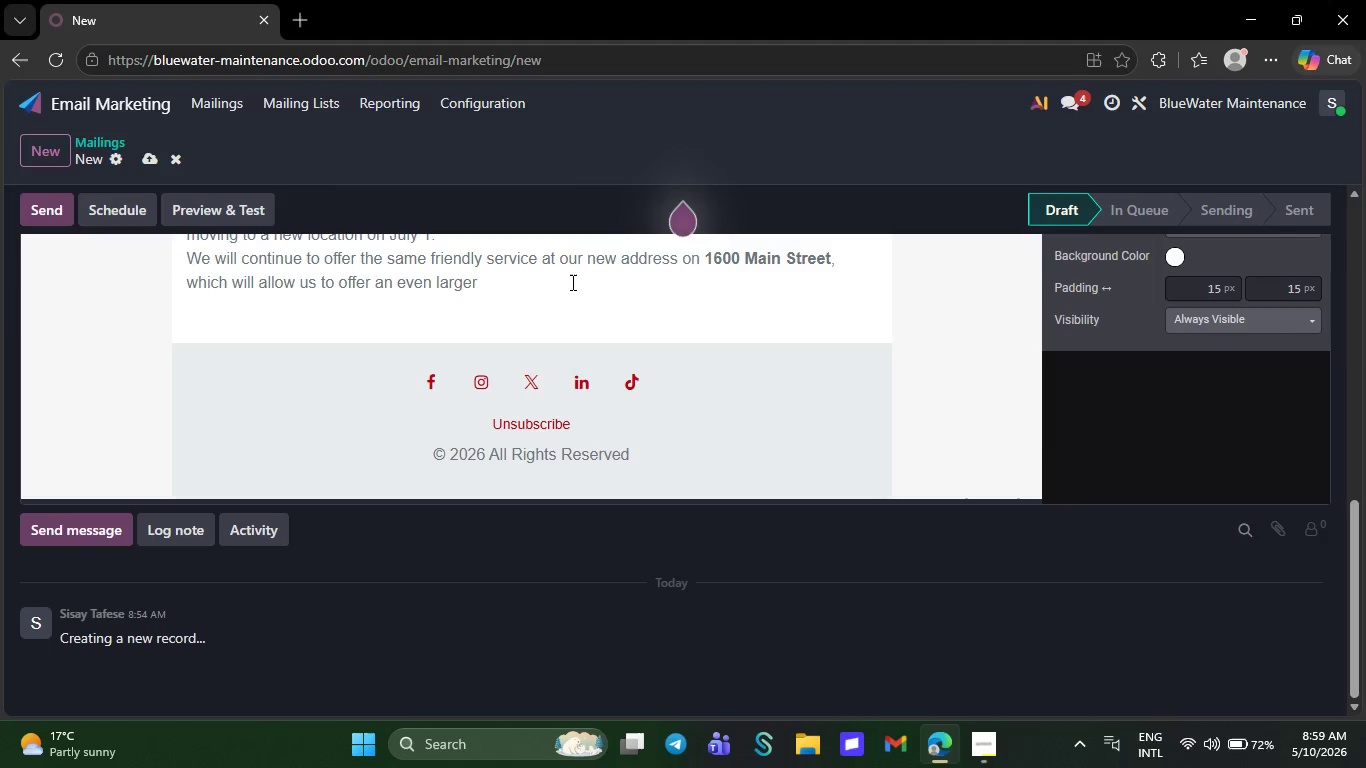 
key(Backspace)
 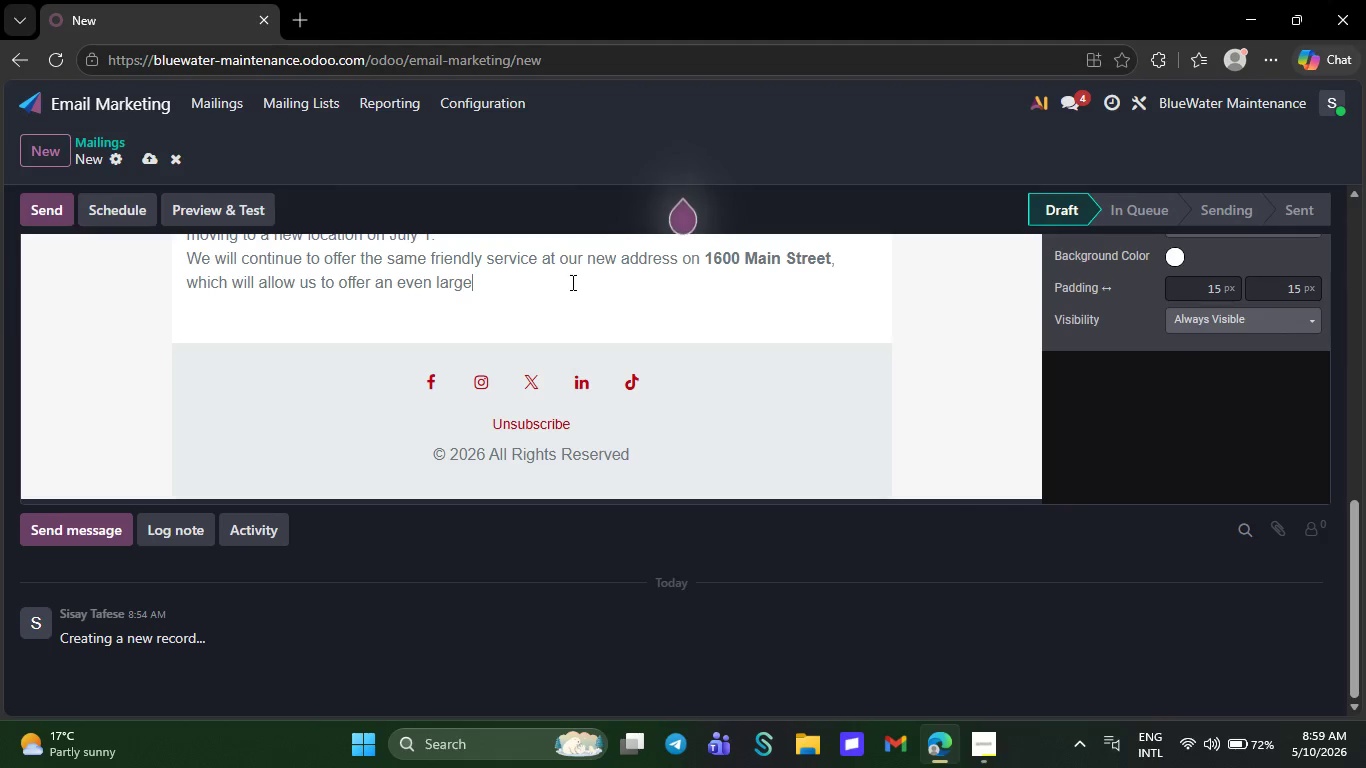 
key(BracketLeft)
 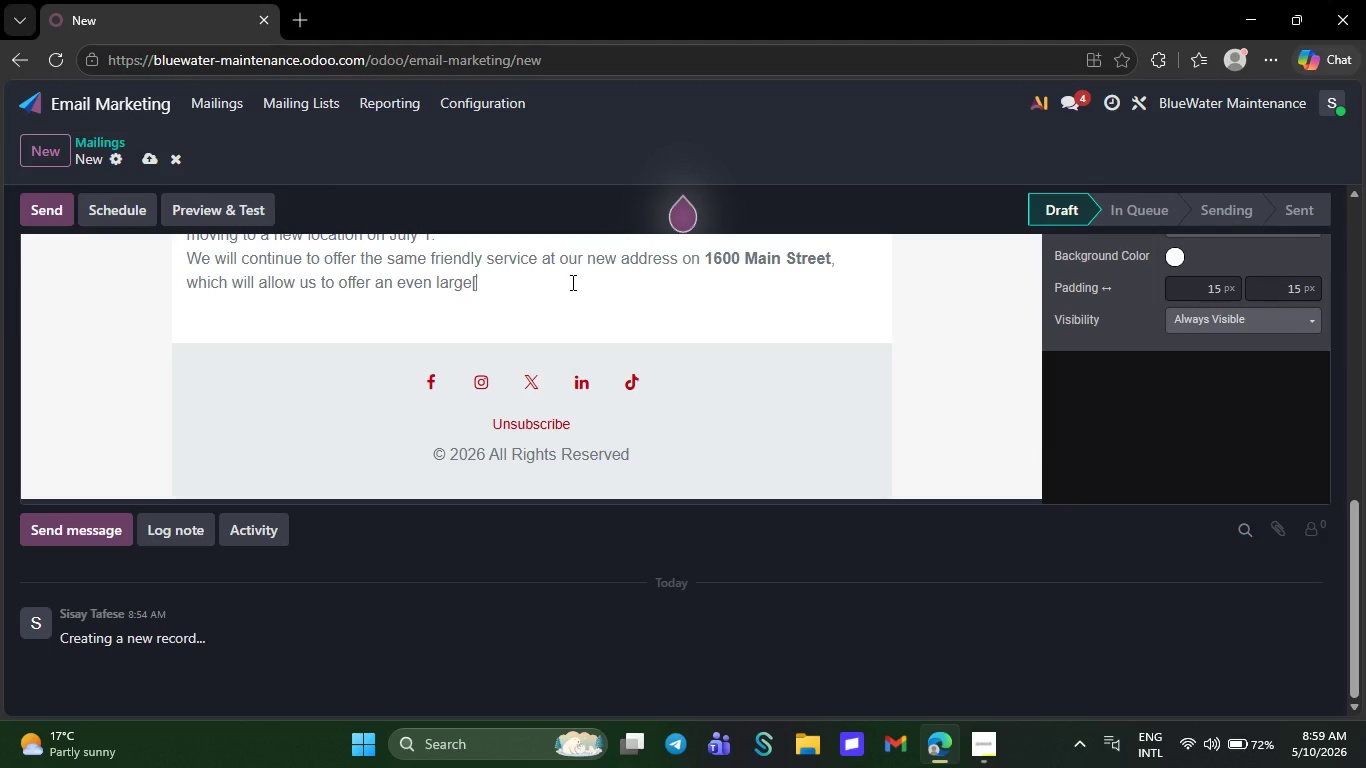 
key(Backspace)
 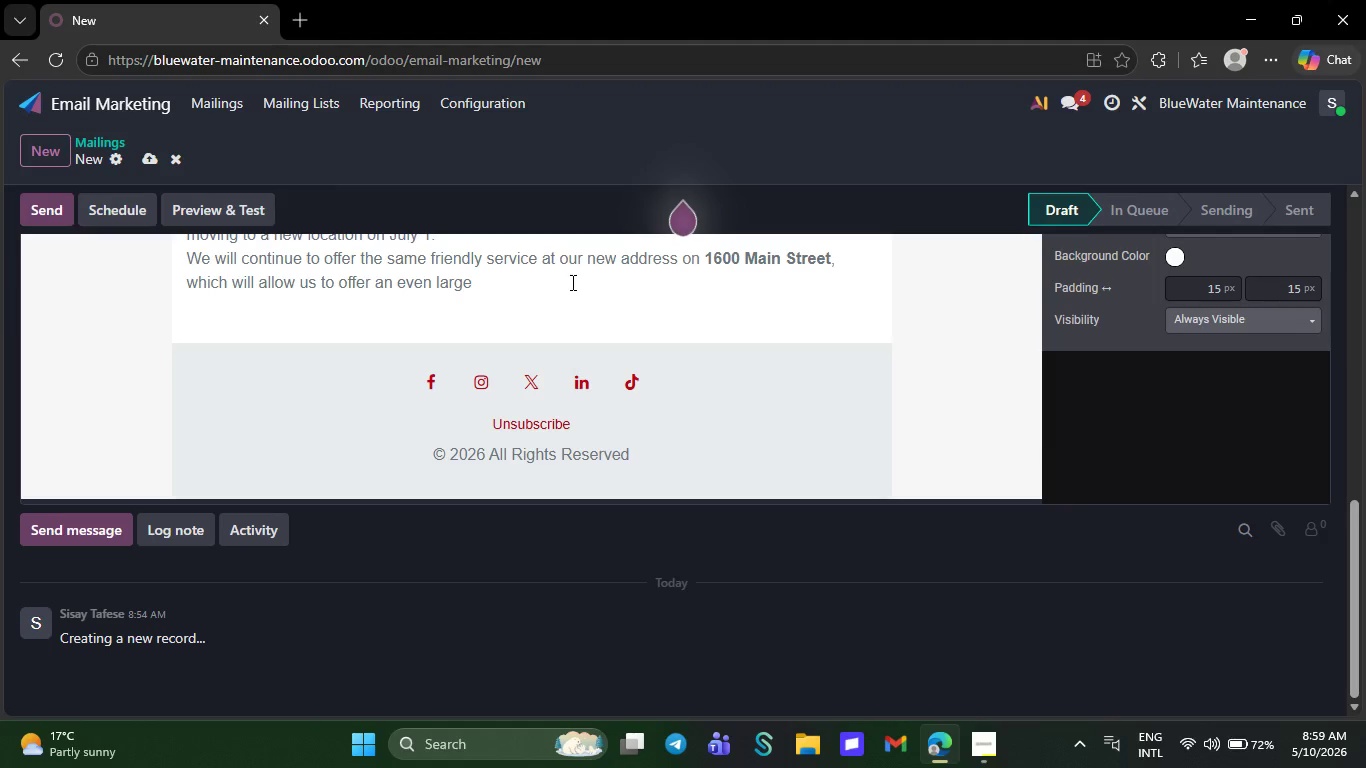 
key(Backspace)
 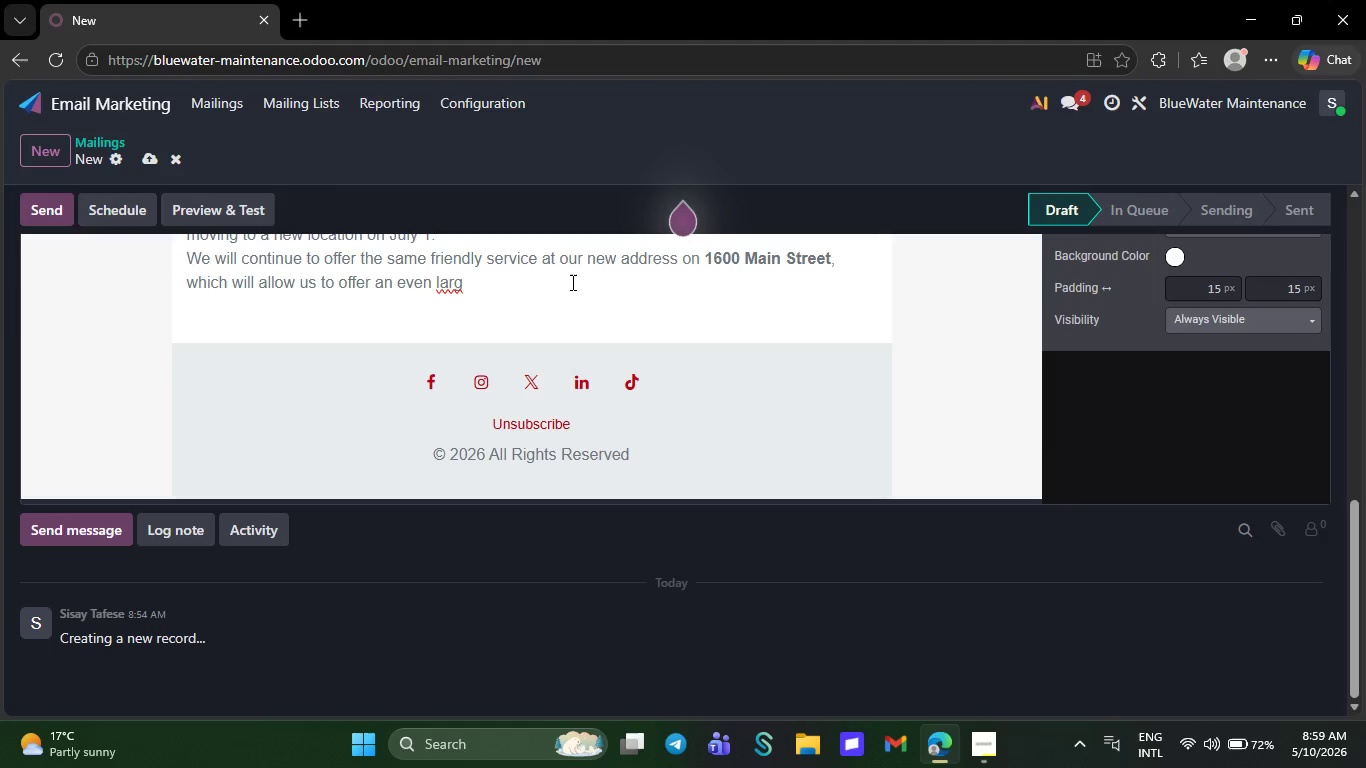 
key(Backspace)
 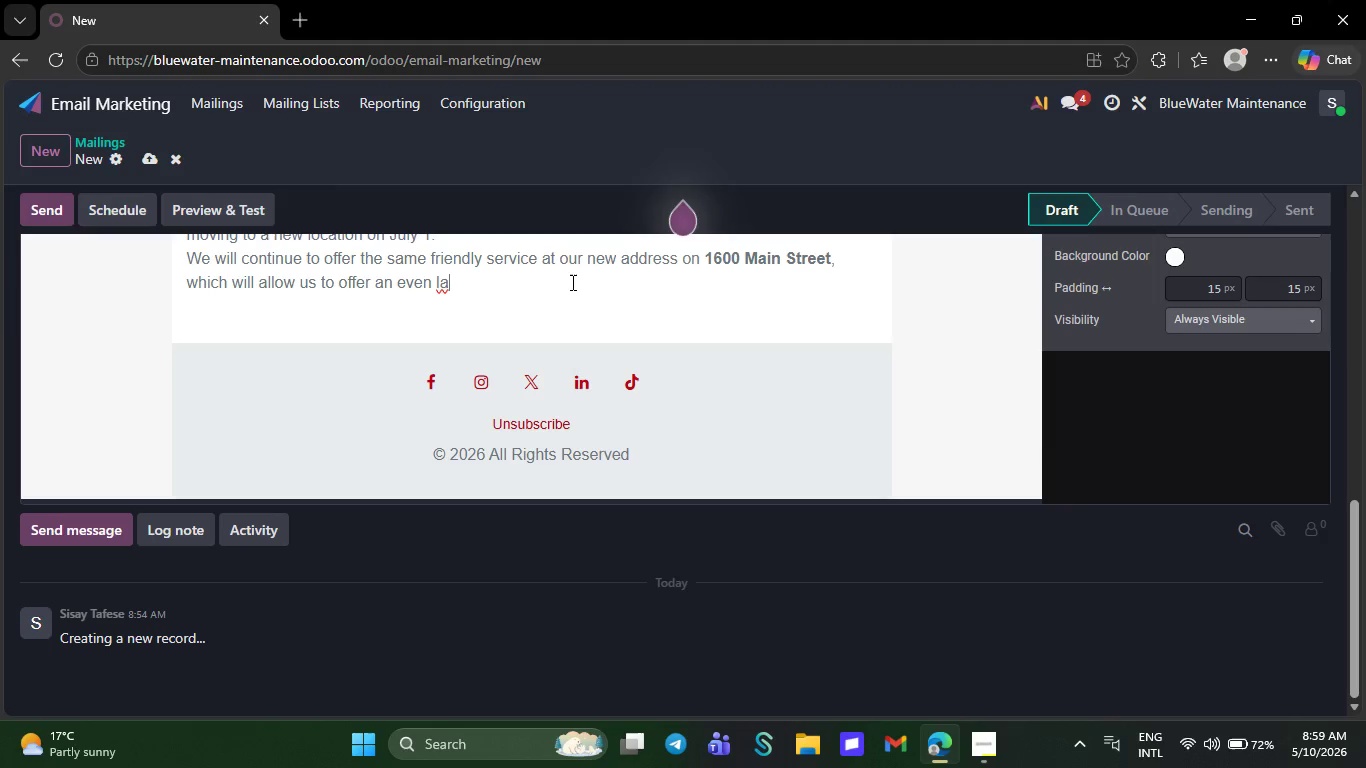 
key(Backspace)
 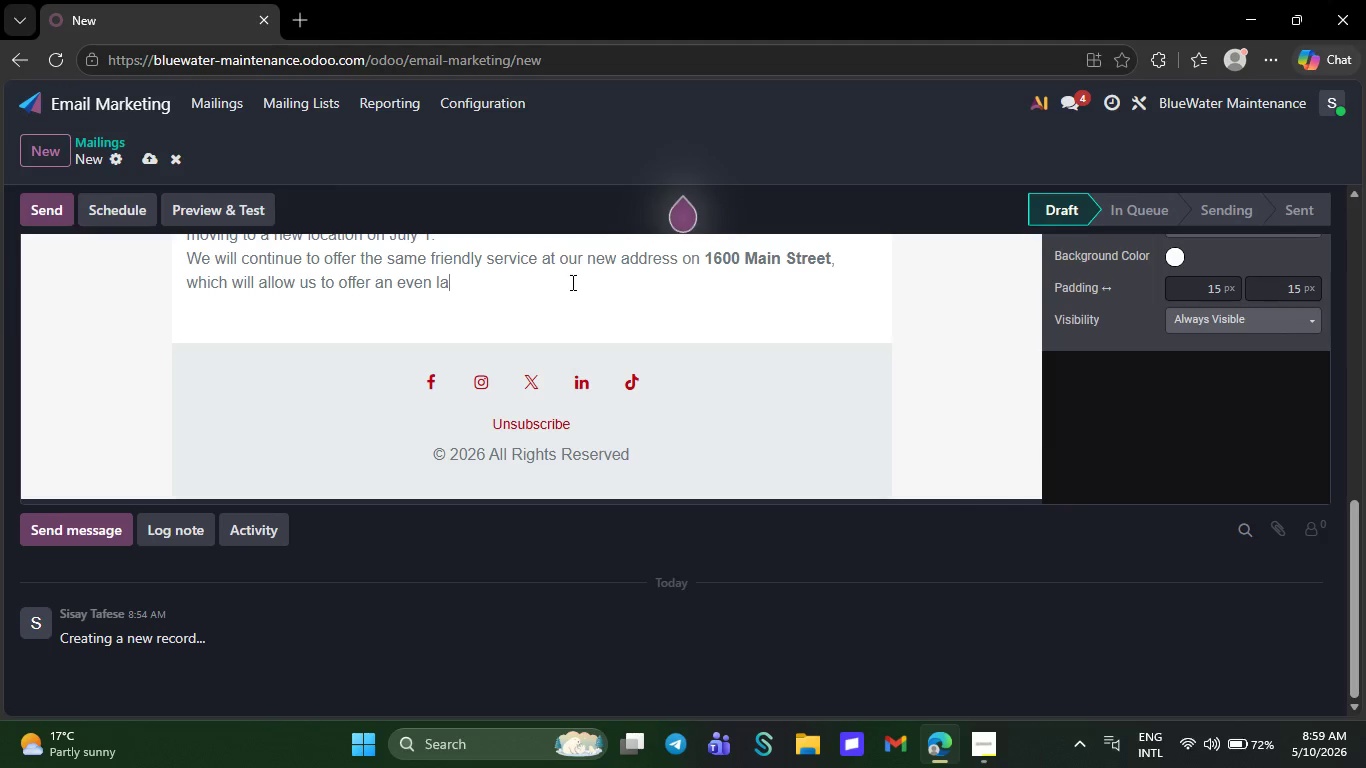 
wait(5.86)
 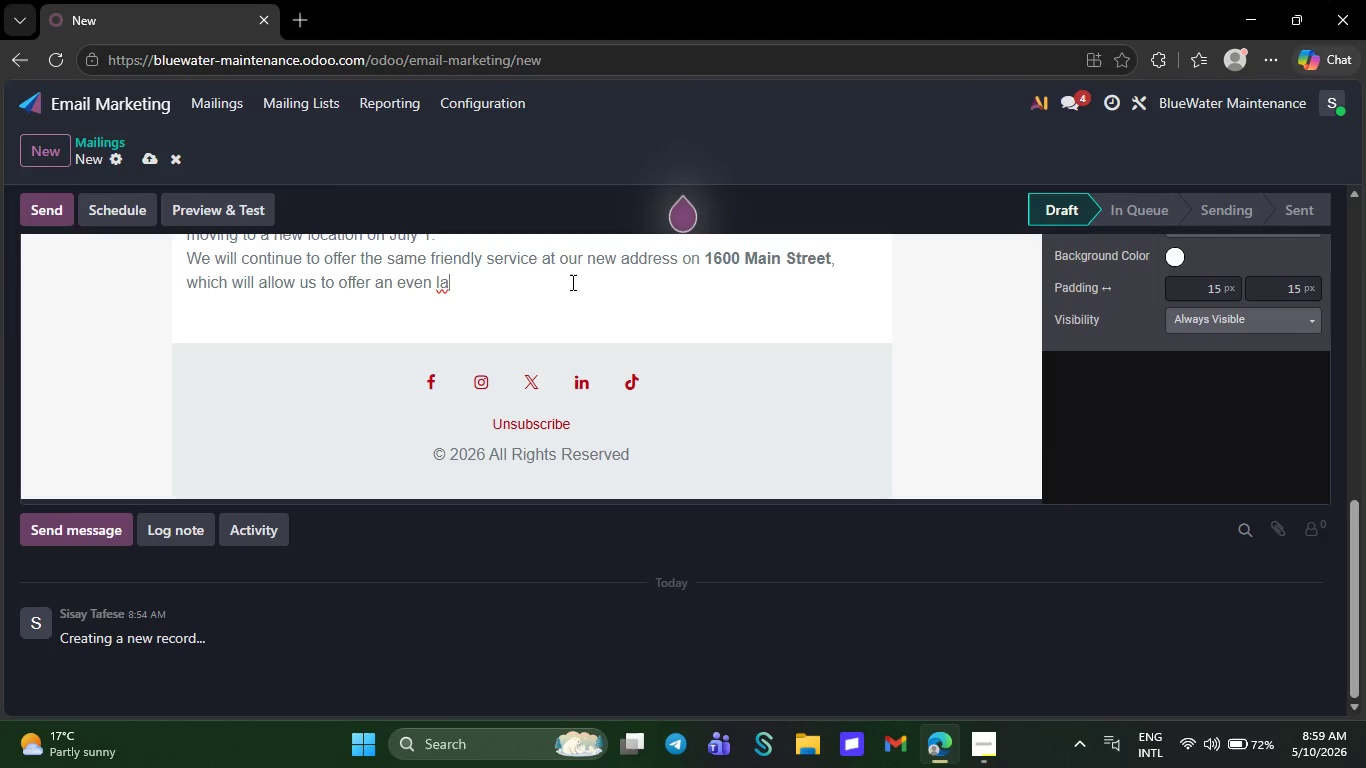 
key(Backspace)
 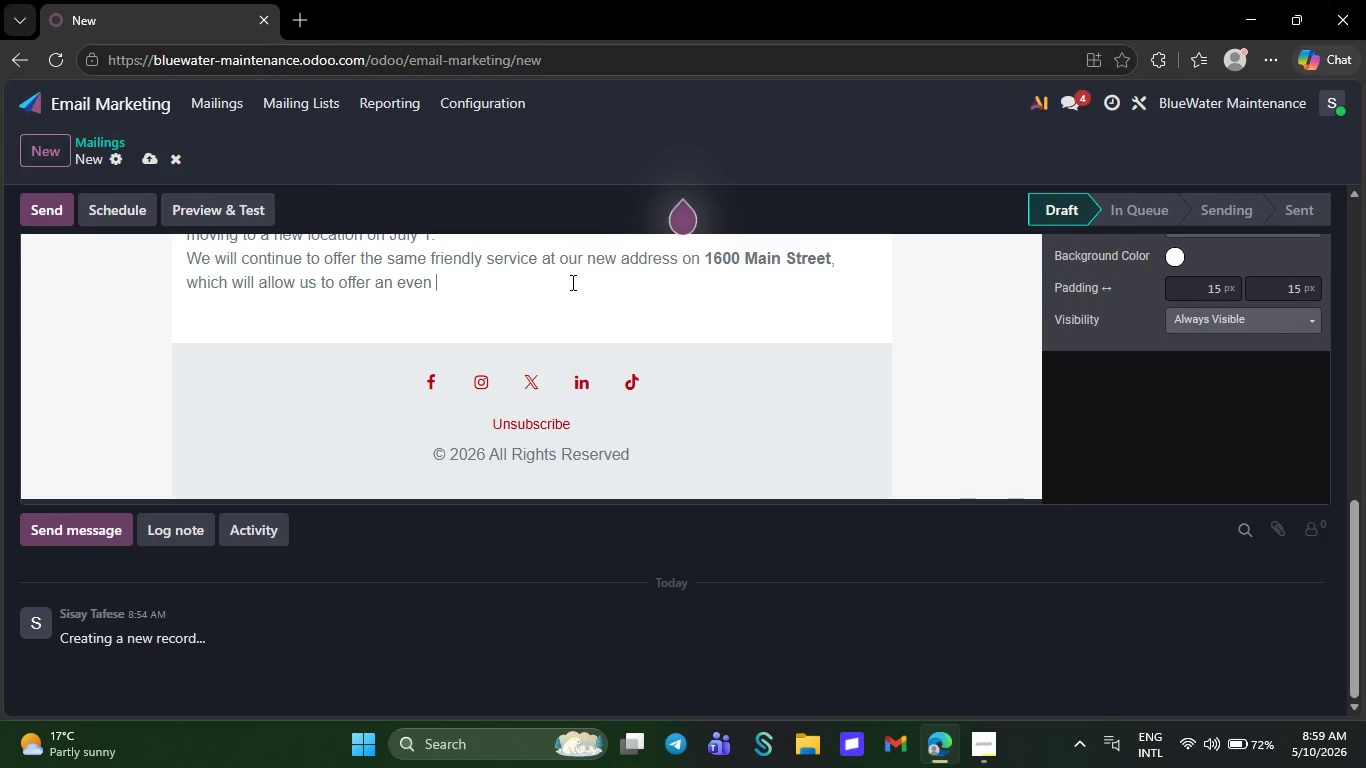 
key(Backspace)
 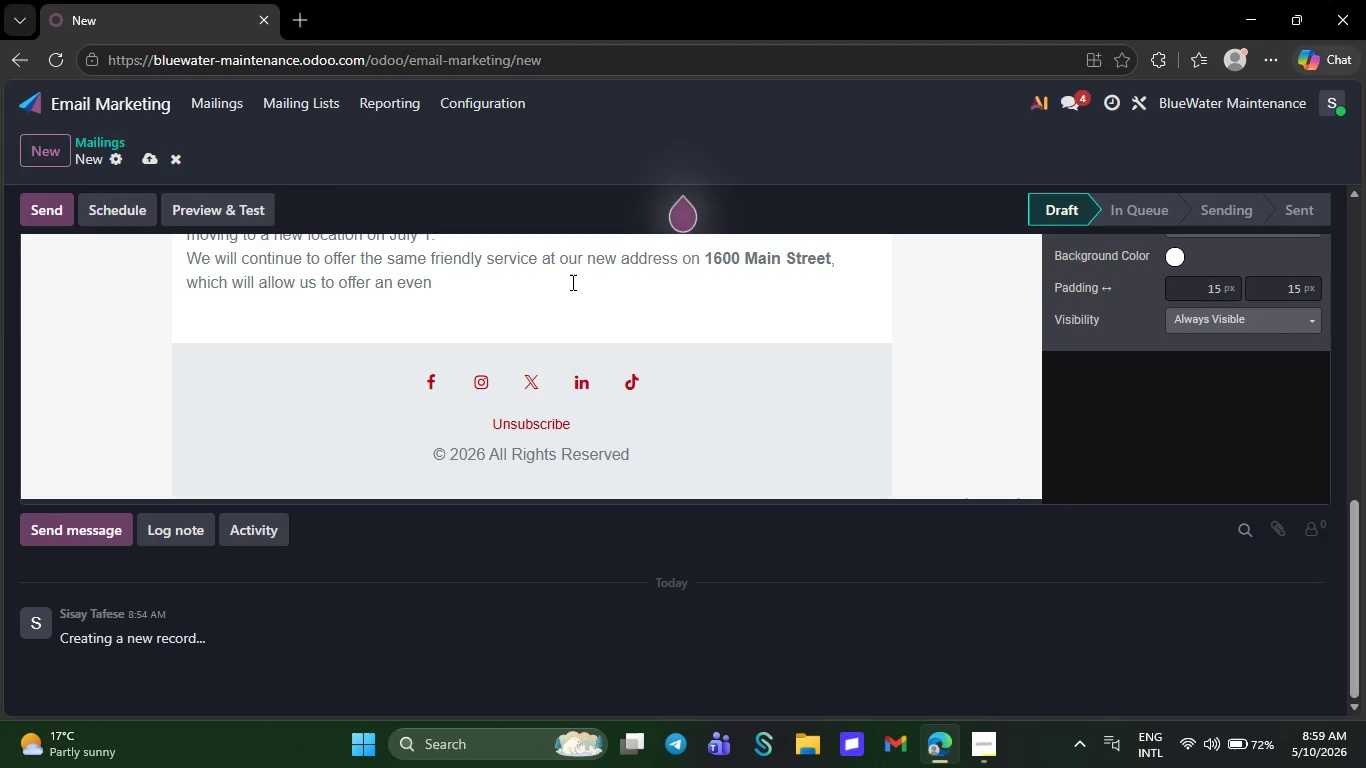 
key(Backspace)
 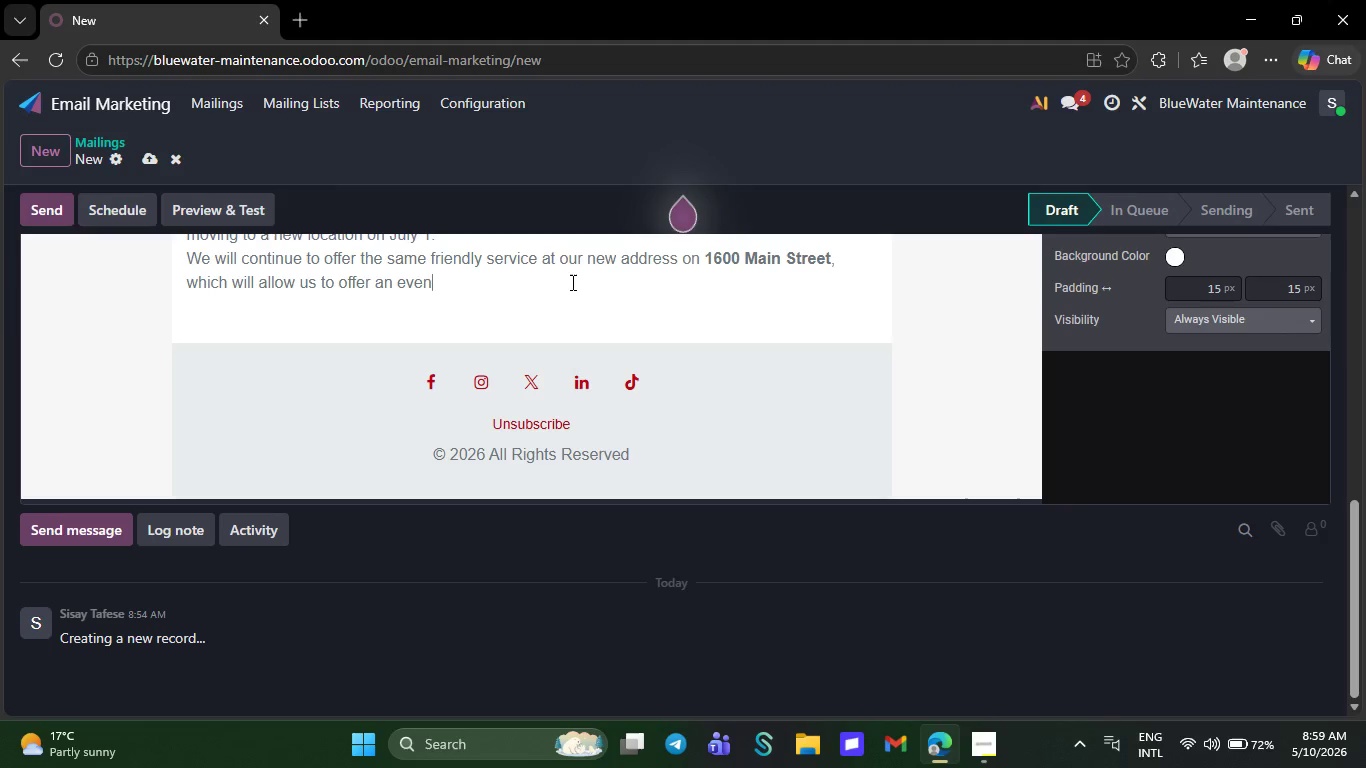 
key(Backspace)
 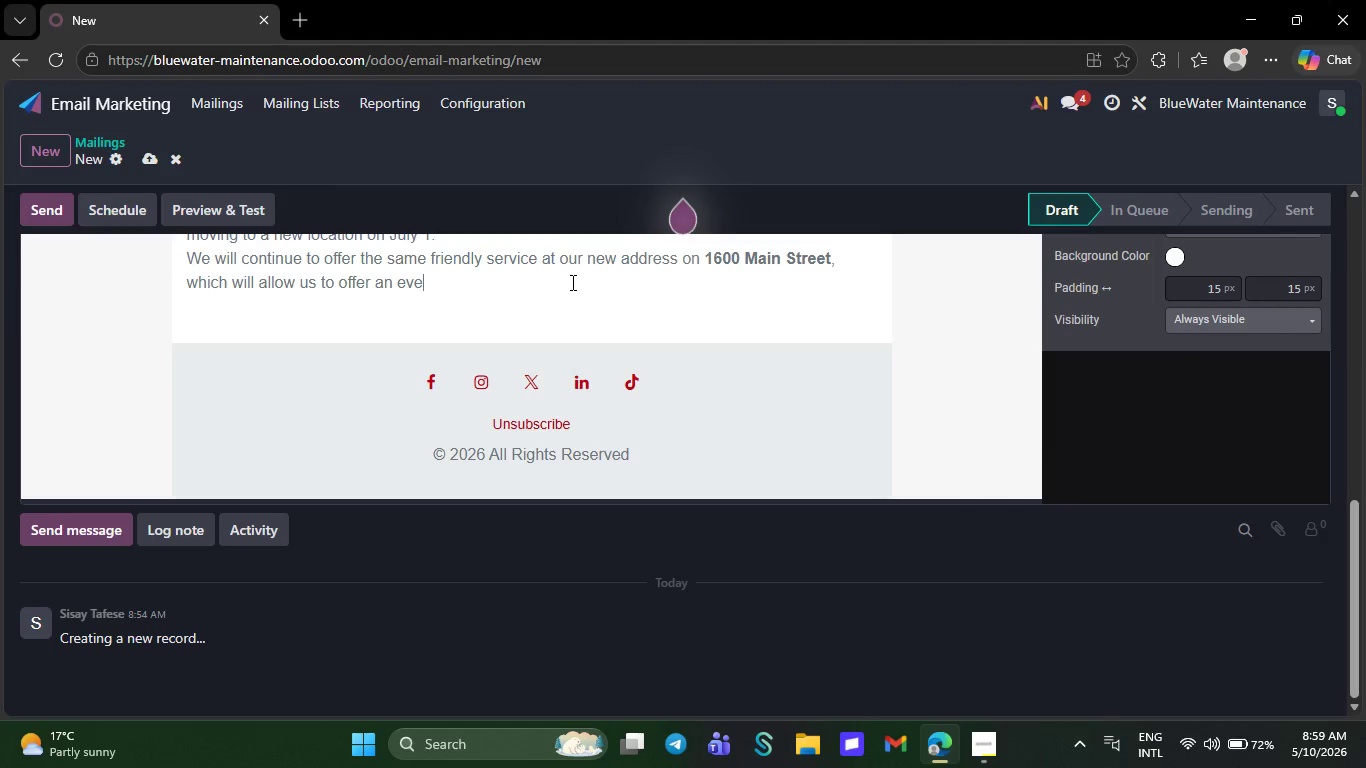 
key(Backspace)
 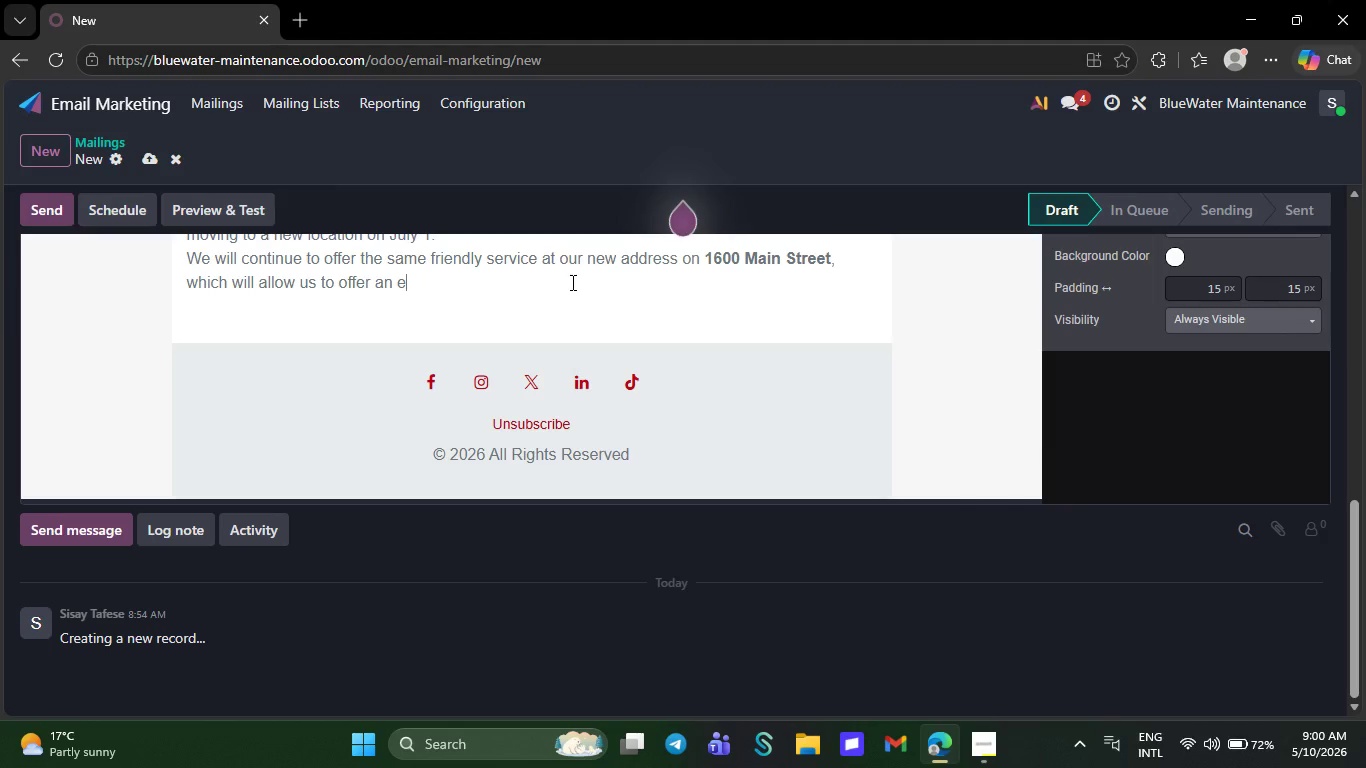 
key(Backspace)
 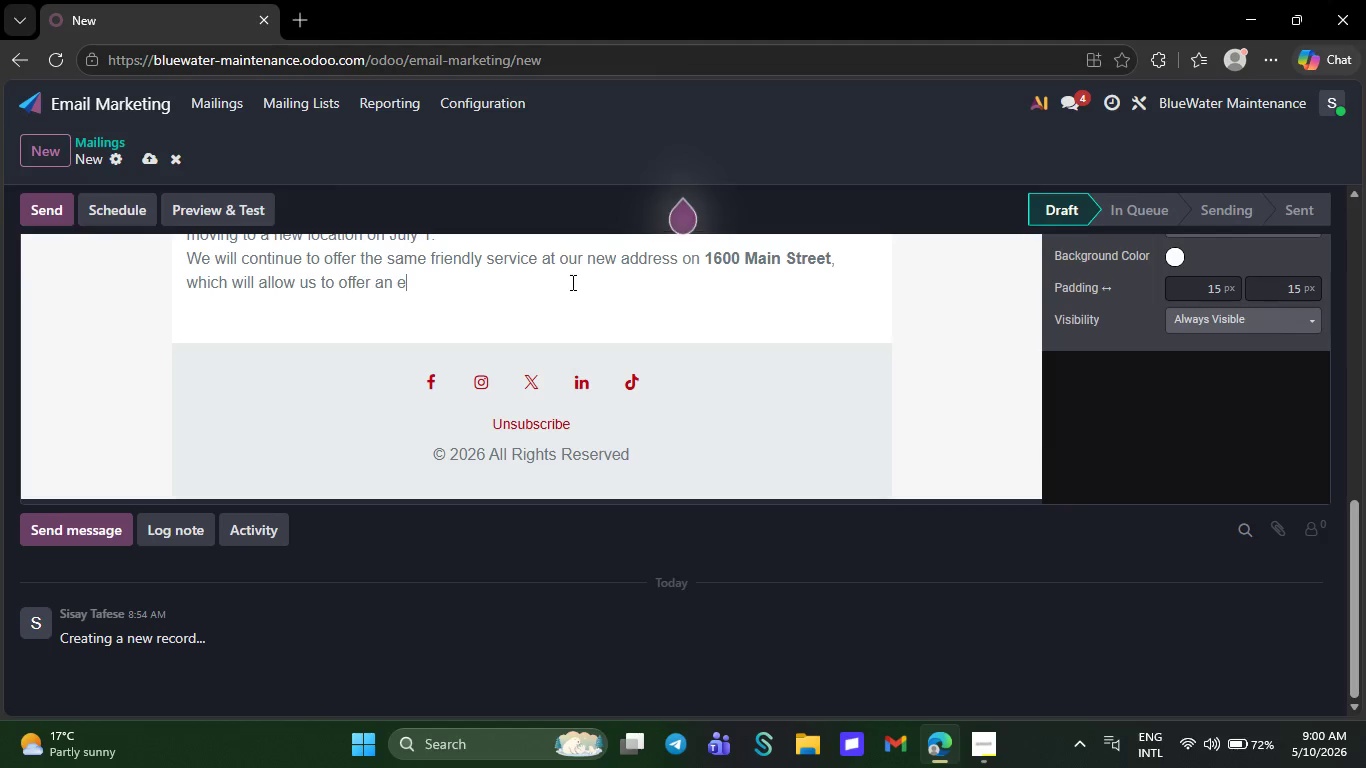 
key(Backspace)
 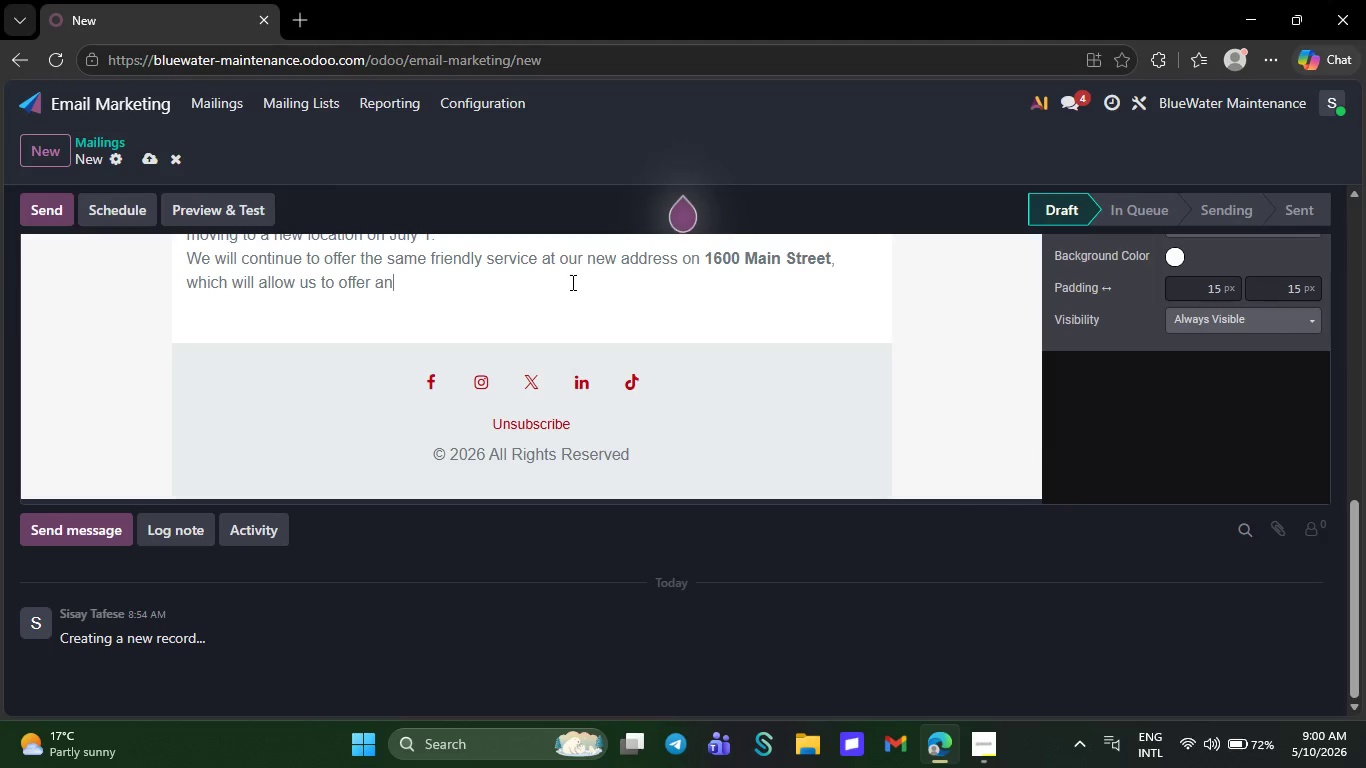 
key(Backspace)
 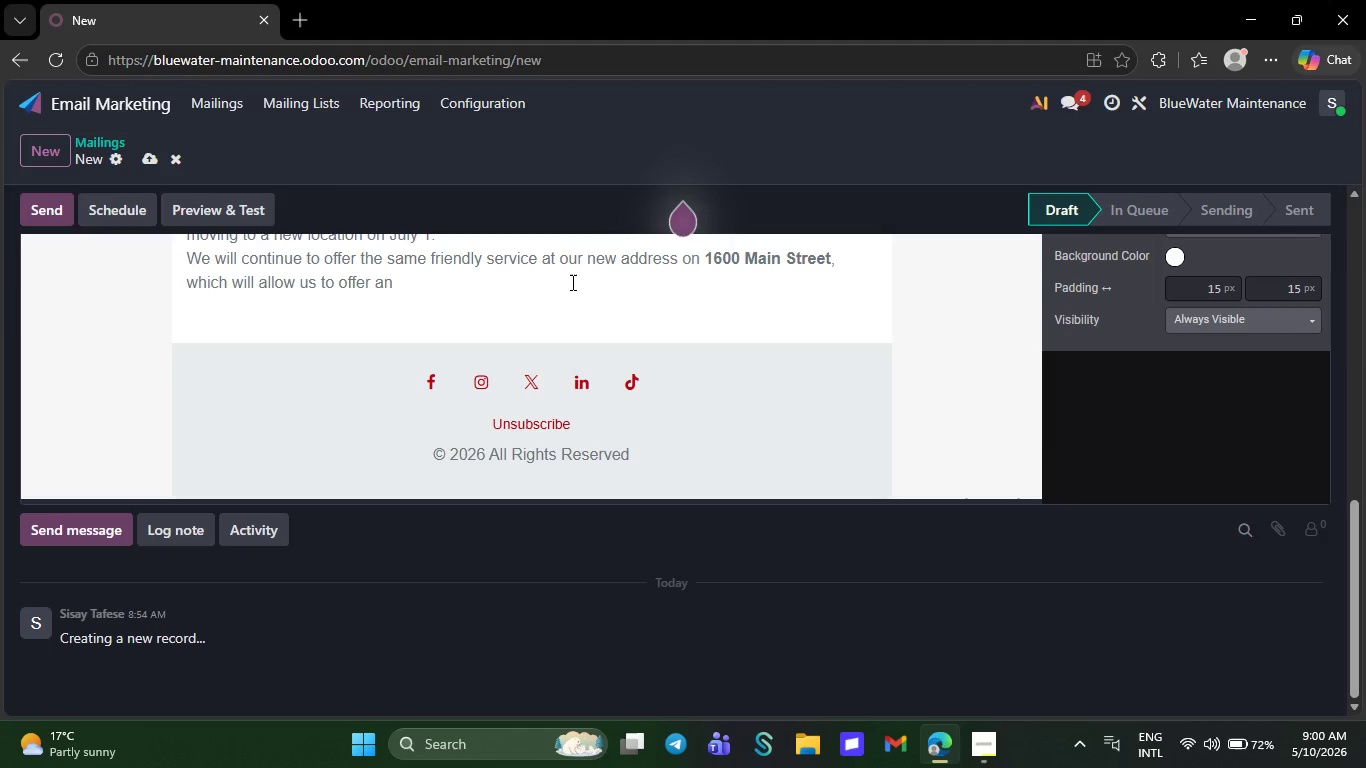 
key(Backspace)
 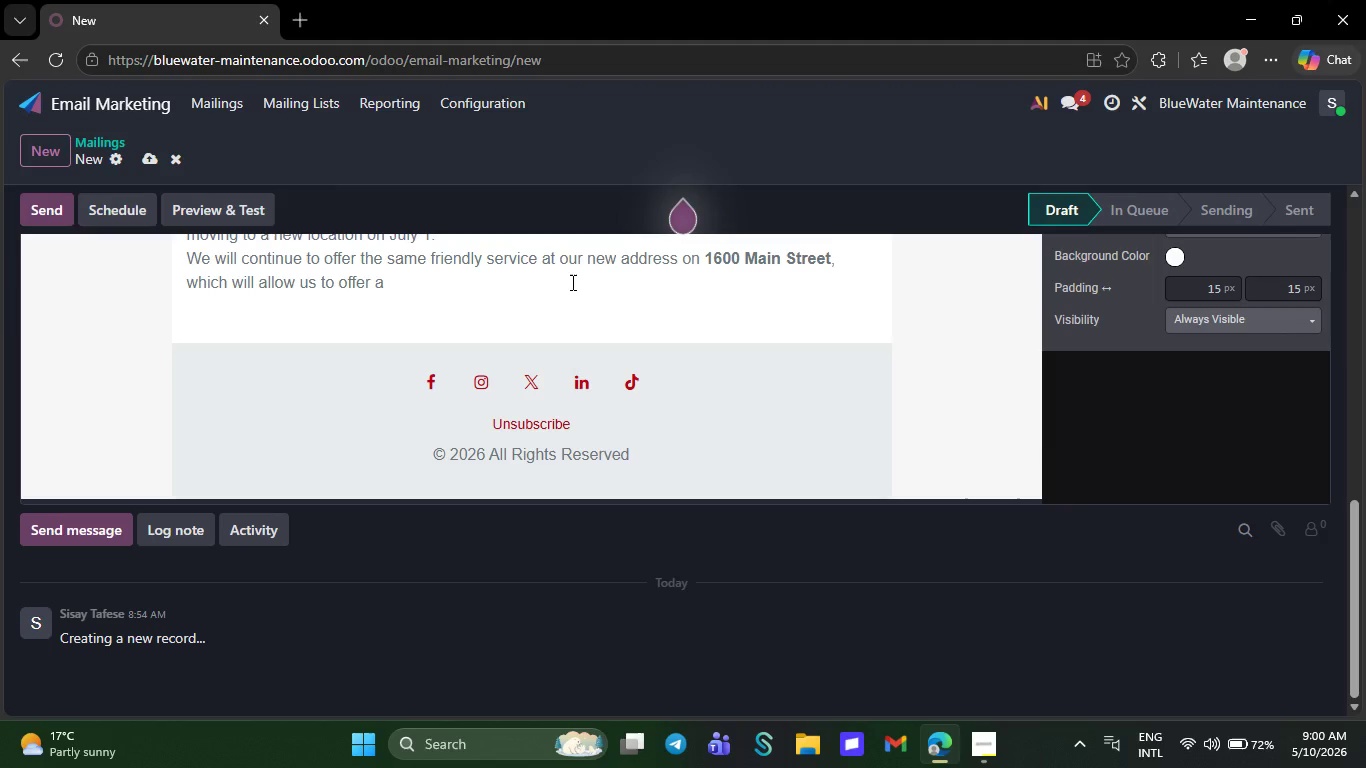 
key(Backspace)
 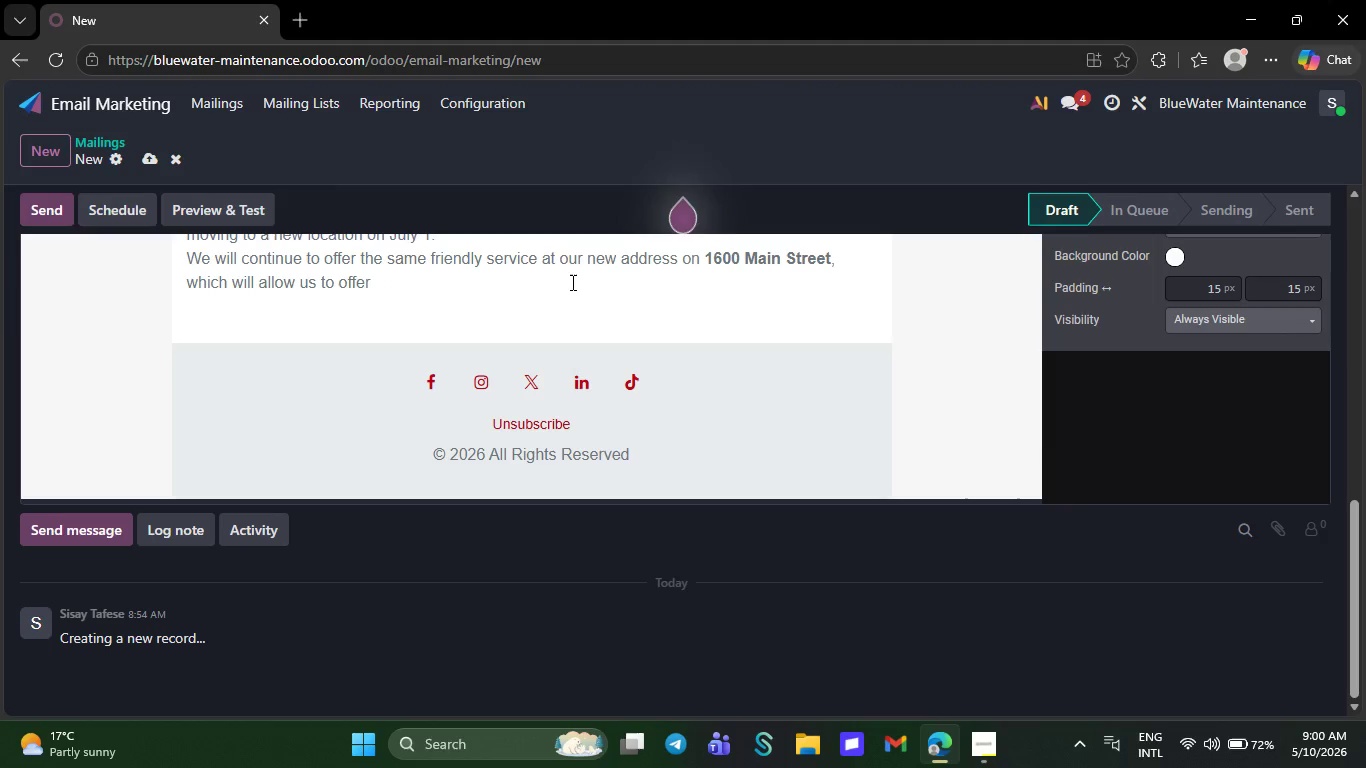 
key(Backspace)
 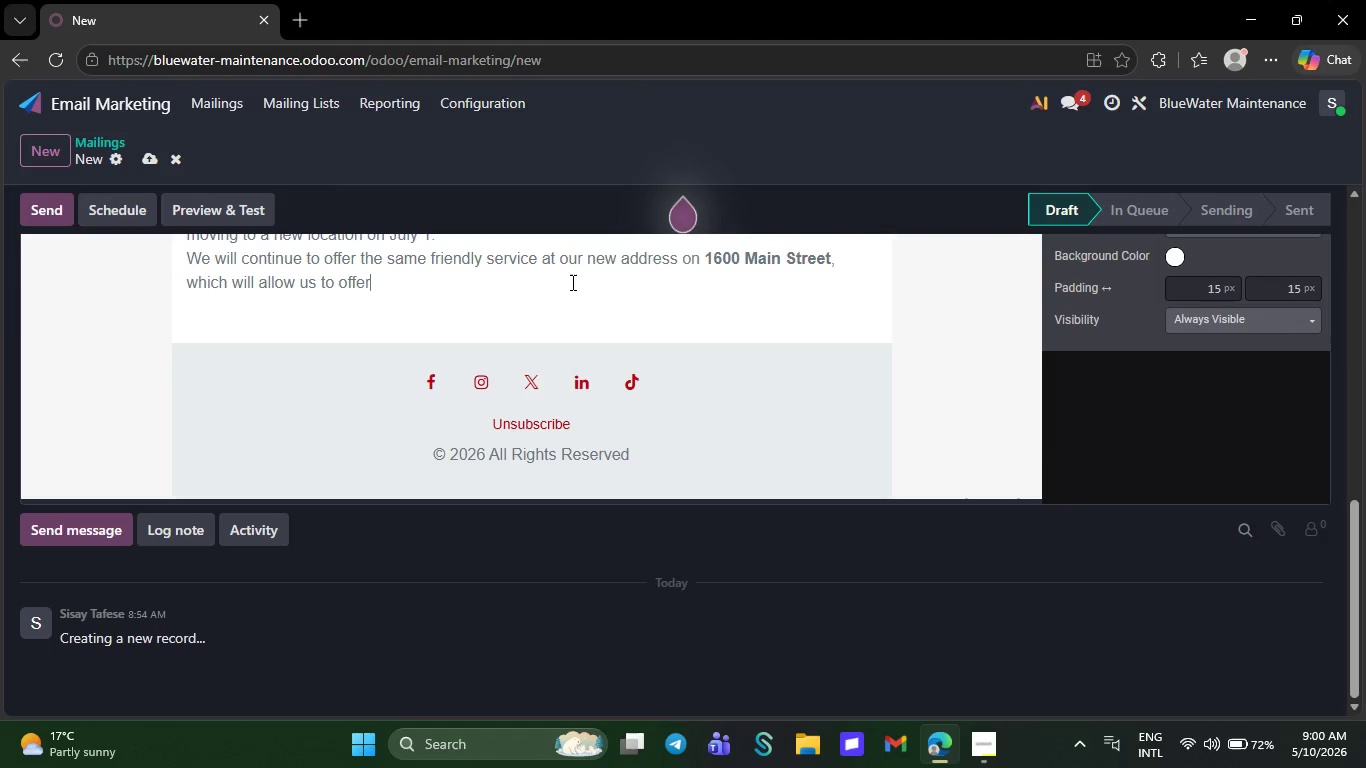 
key(Backspace)
 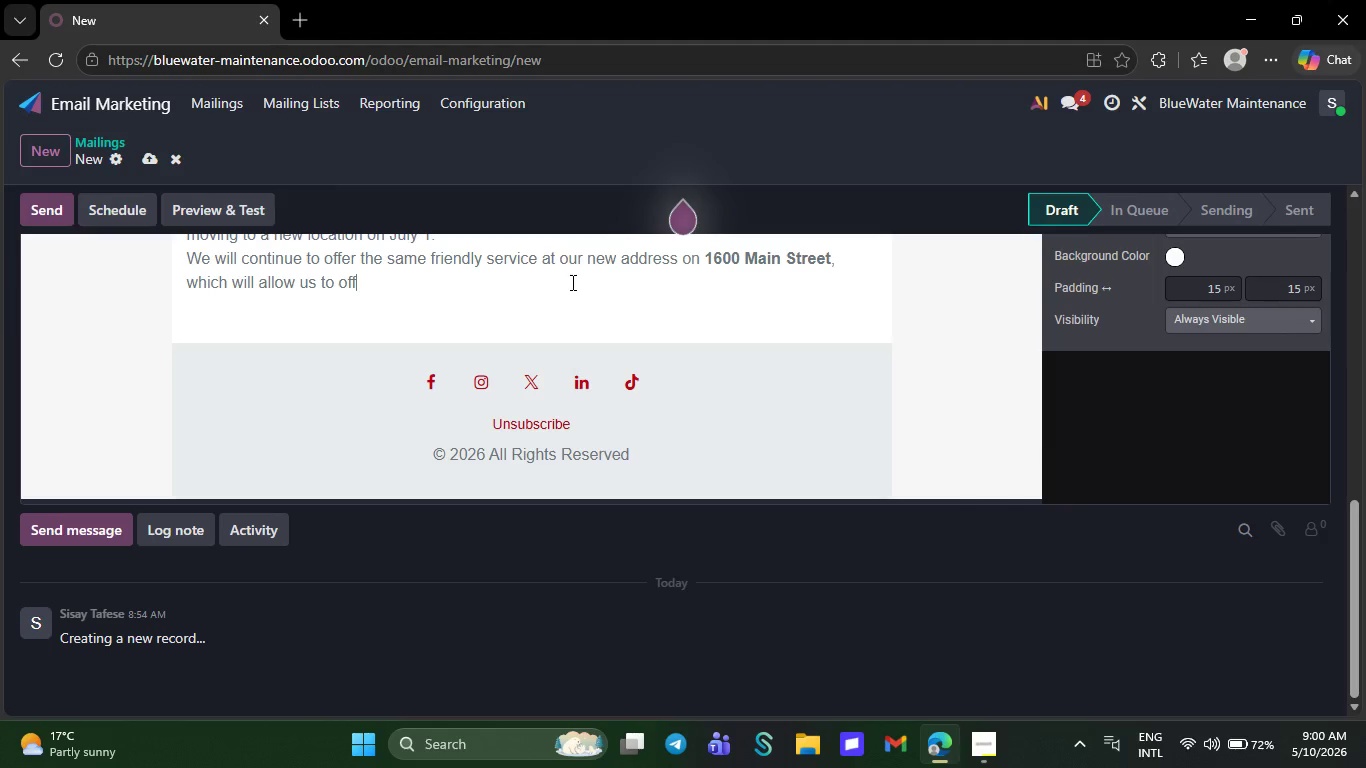 
key(Backspace)
 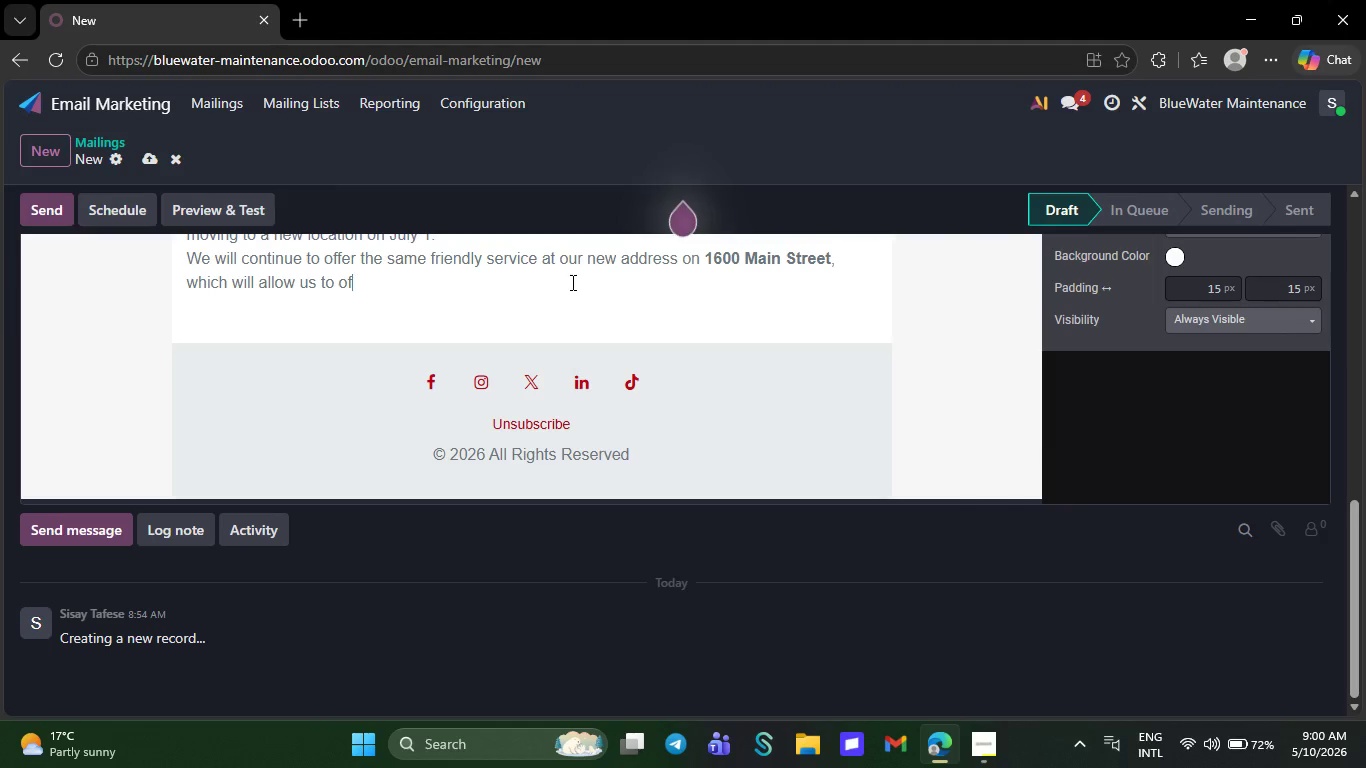 
key(Backspace)
 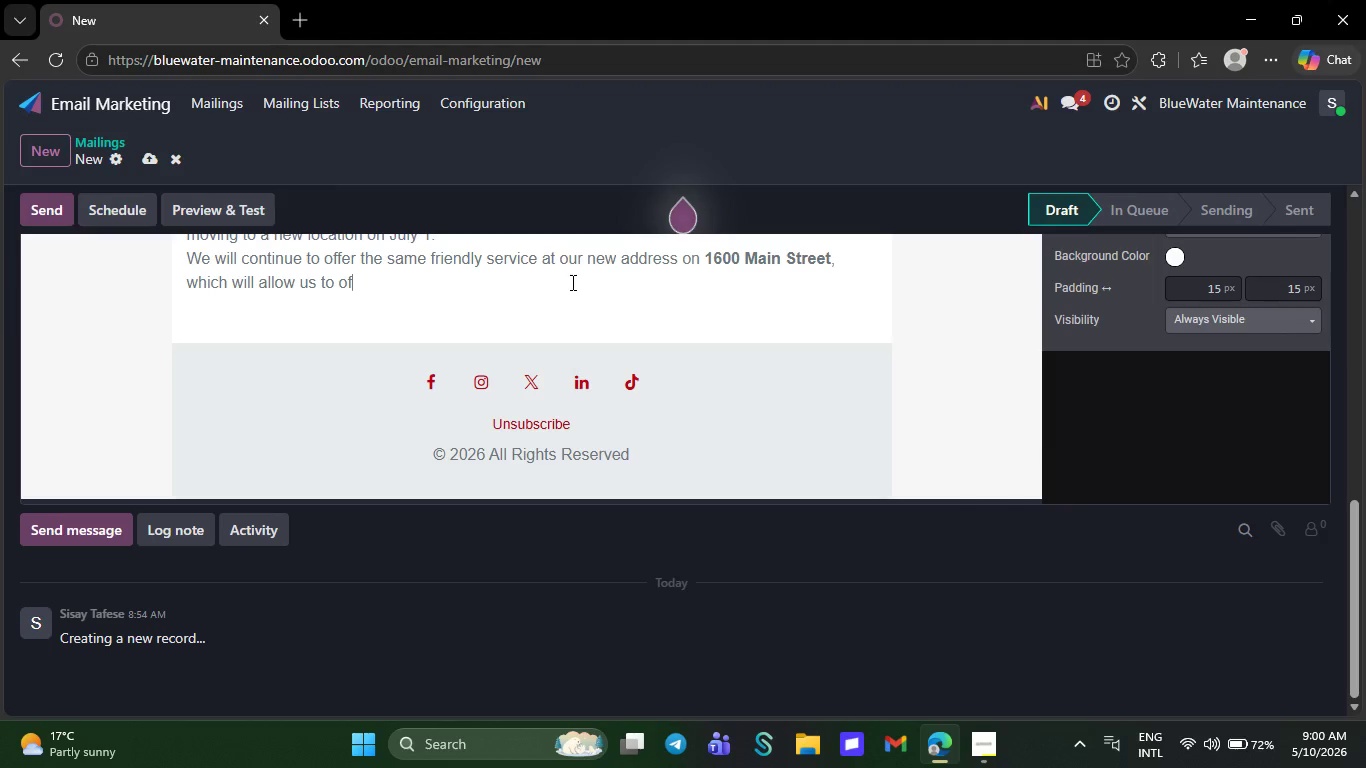 
key(Backspace)
 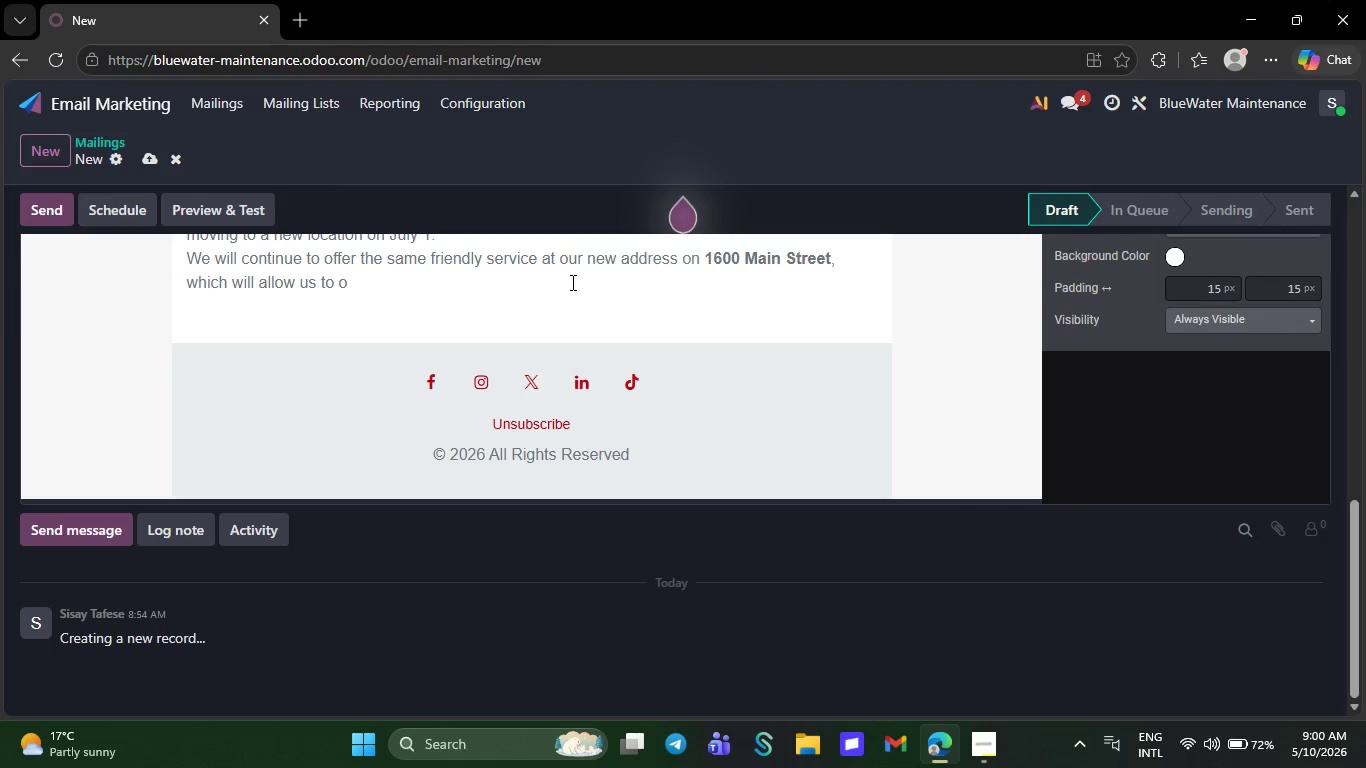 
key(Backspace)
 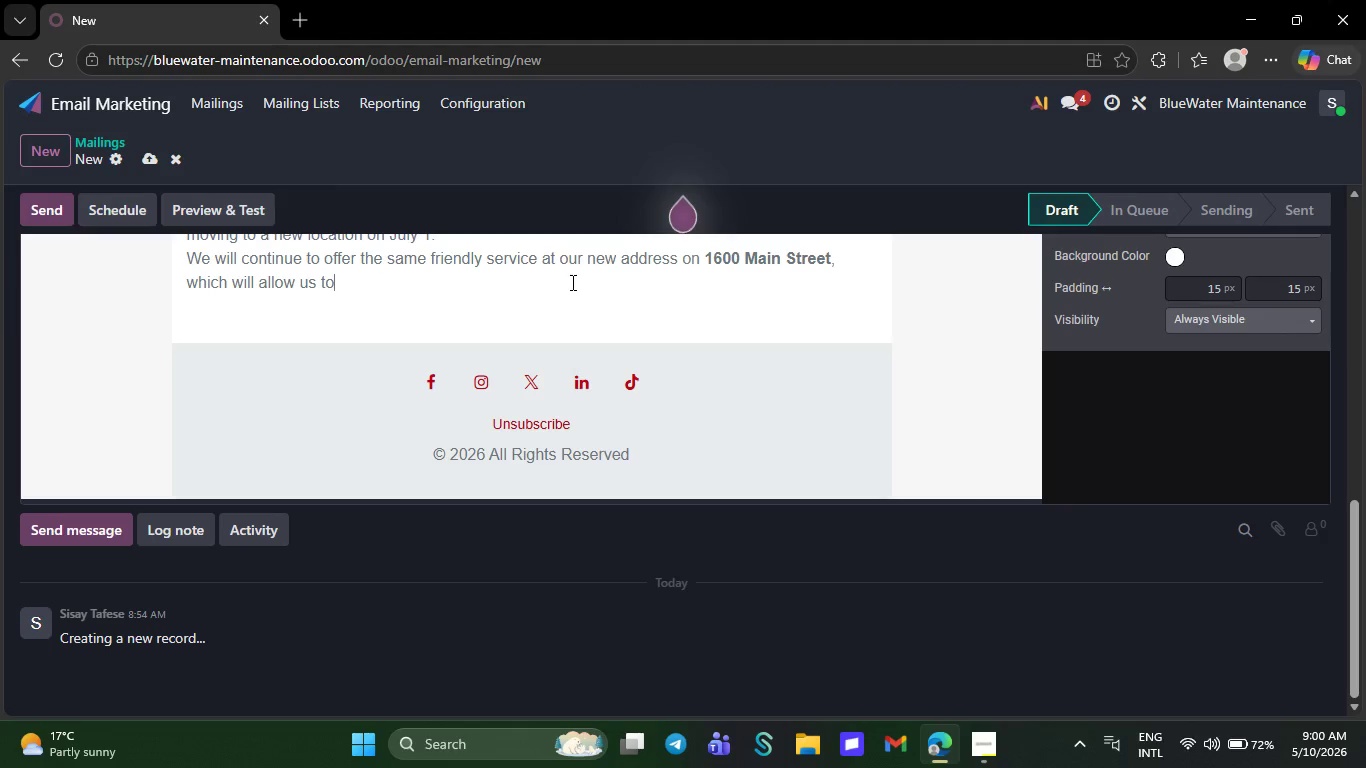 
key(Backspace)
 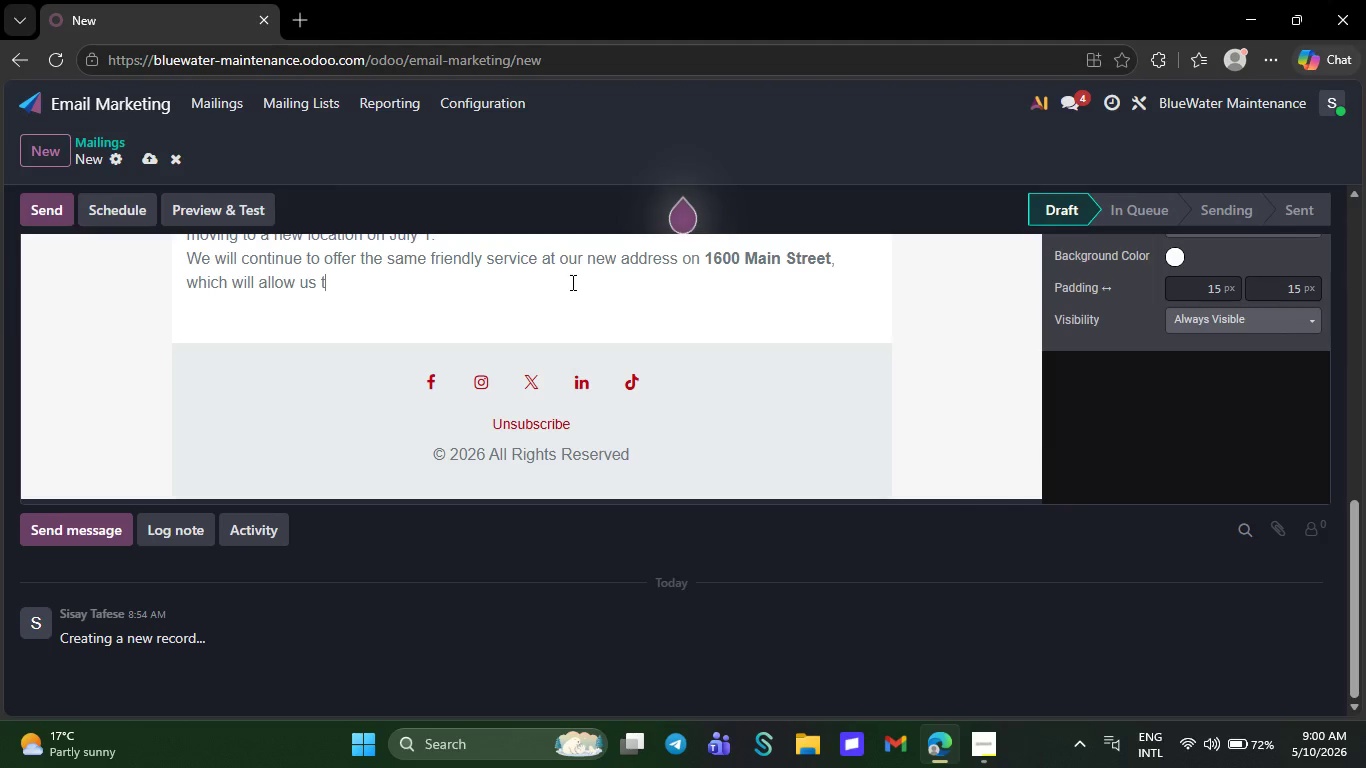 
key(Backspace)
 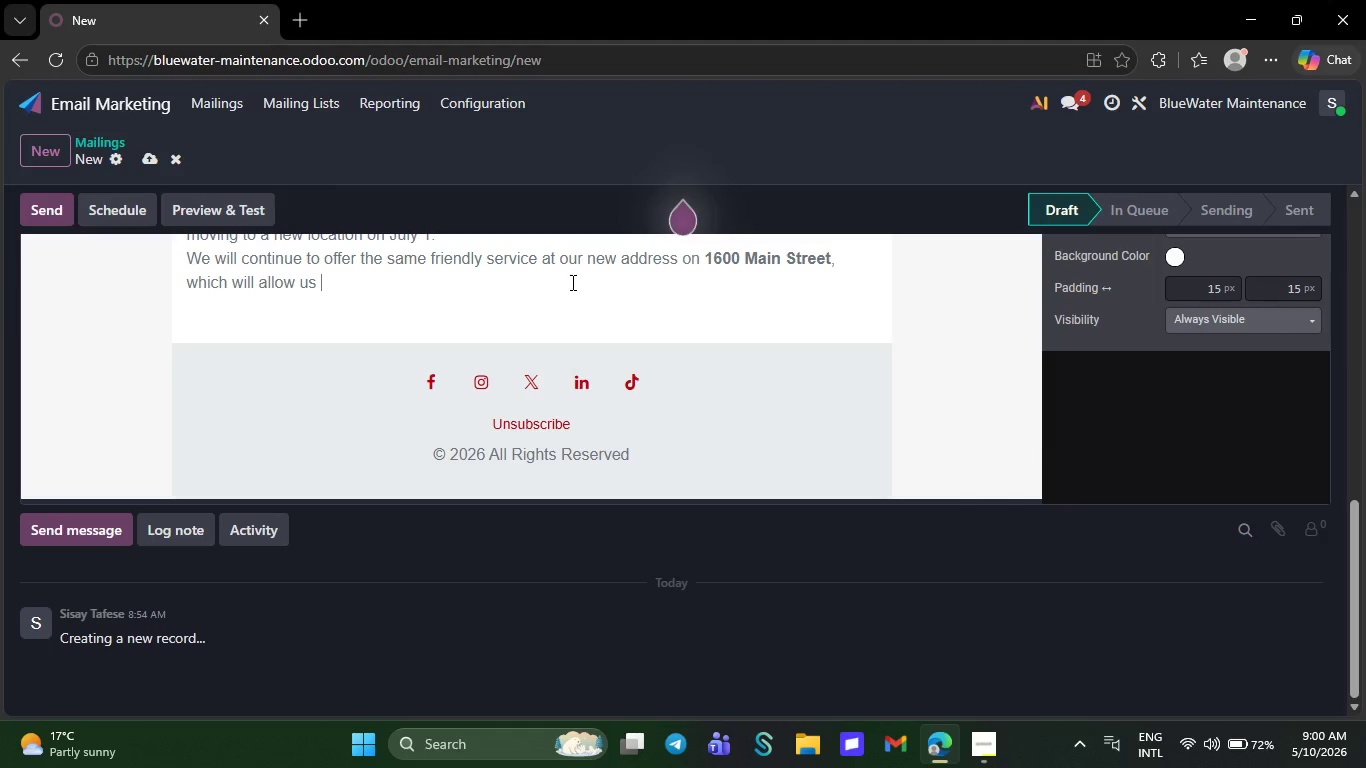 
key(Backspace)
 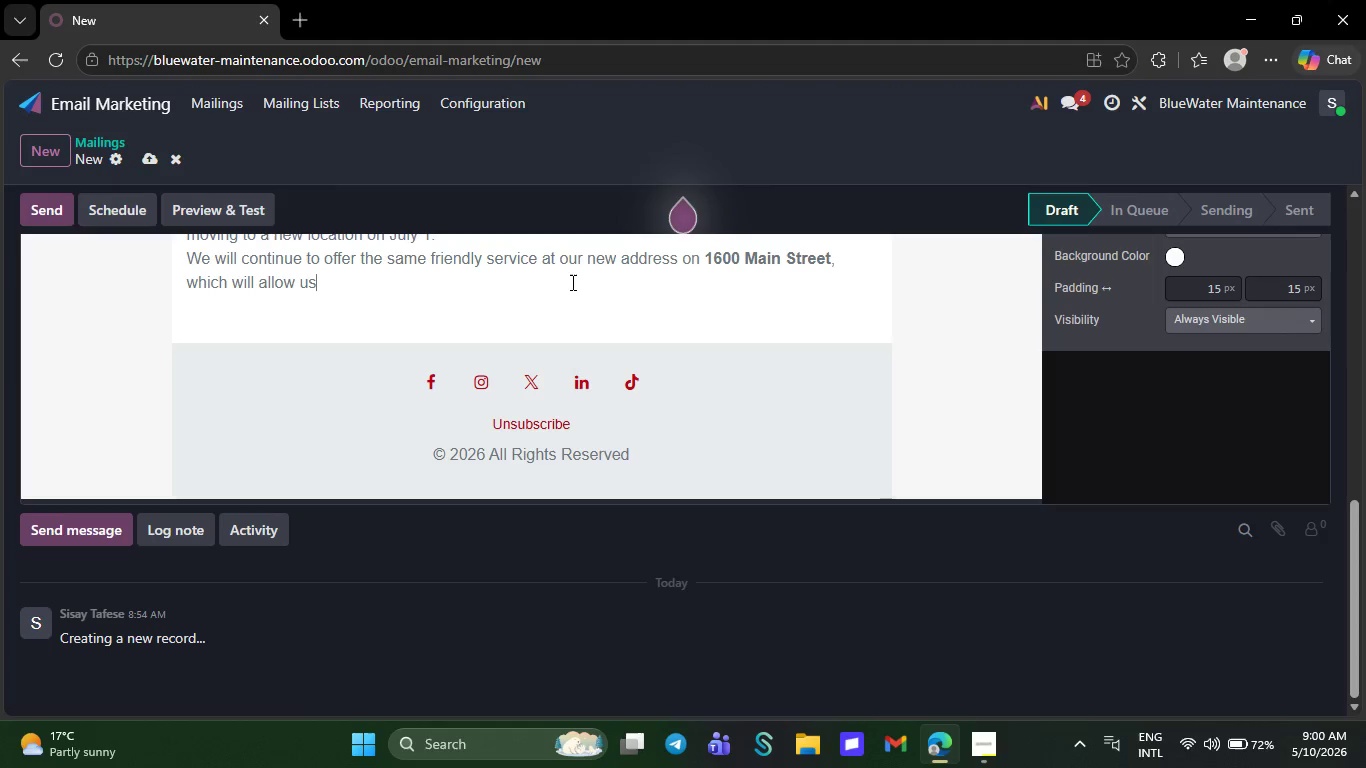 
key(Backspace)
 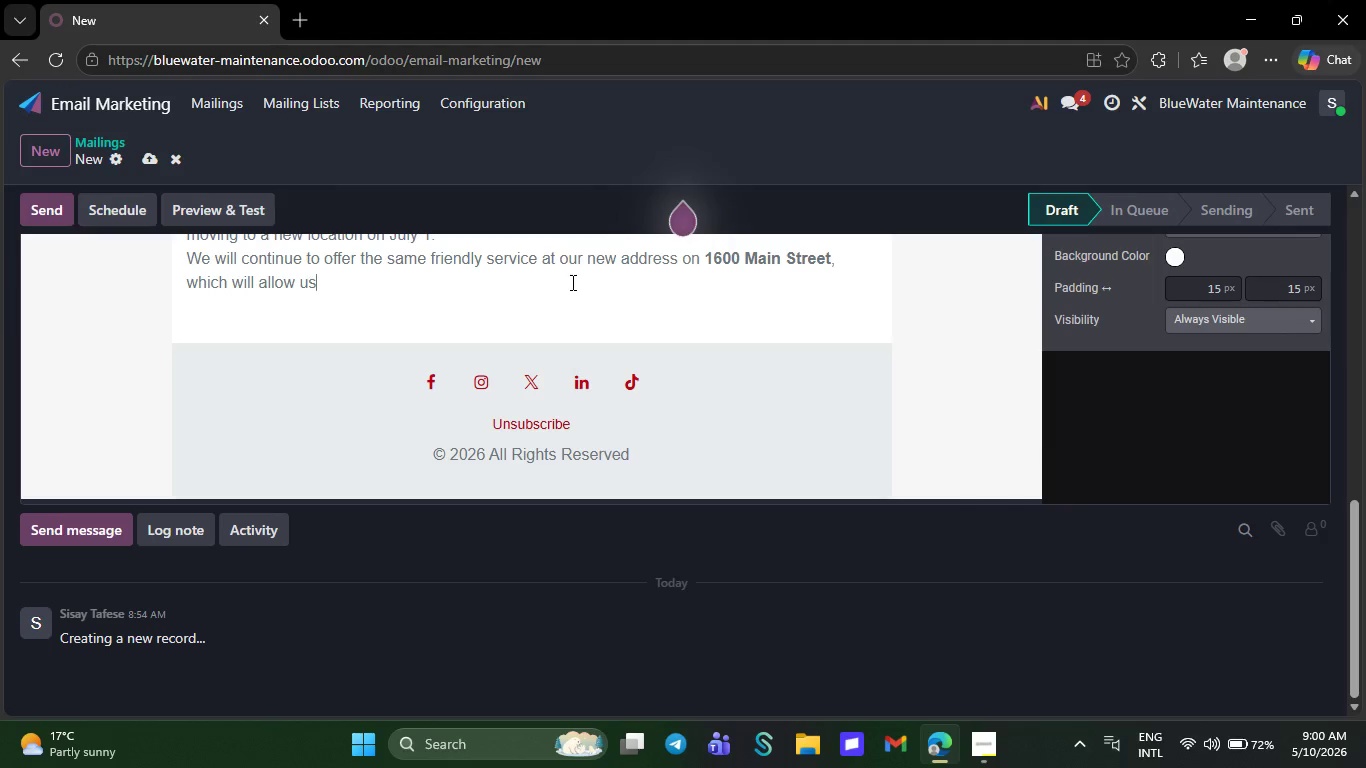 
key(Backspace)
 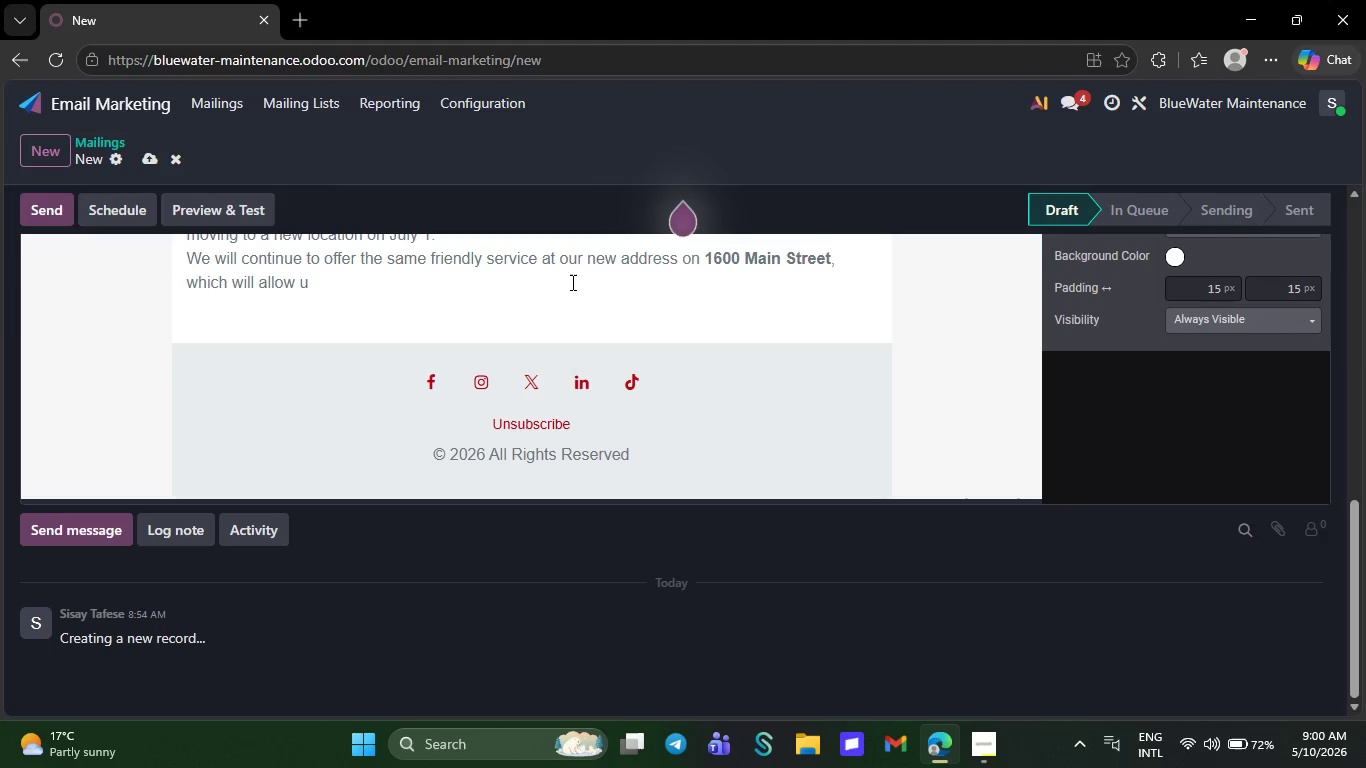 
key(Backspace)
 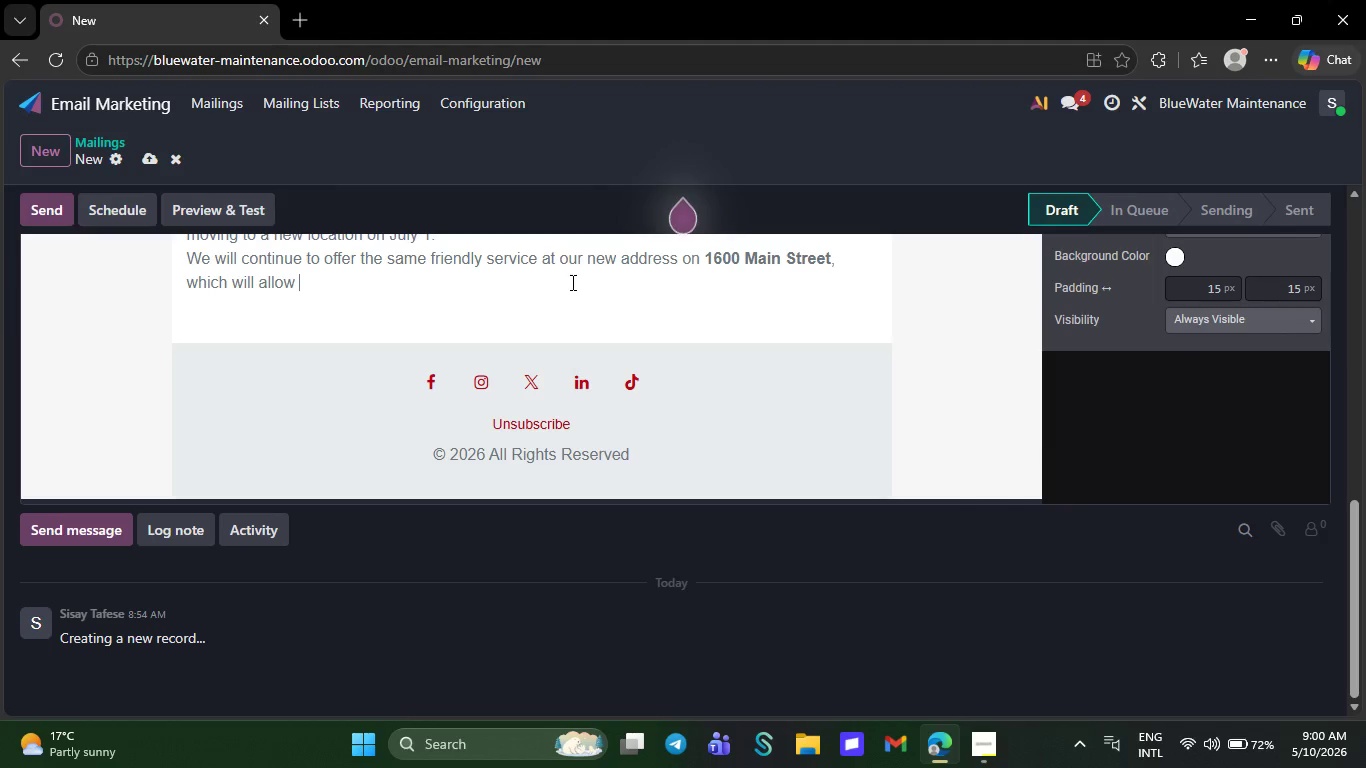 
key(Backspace)
 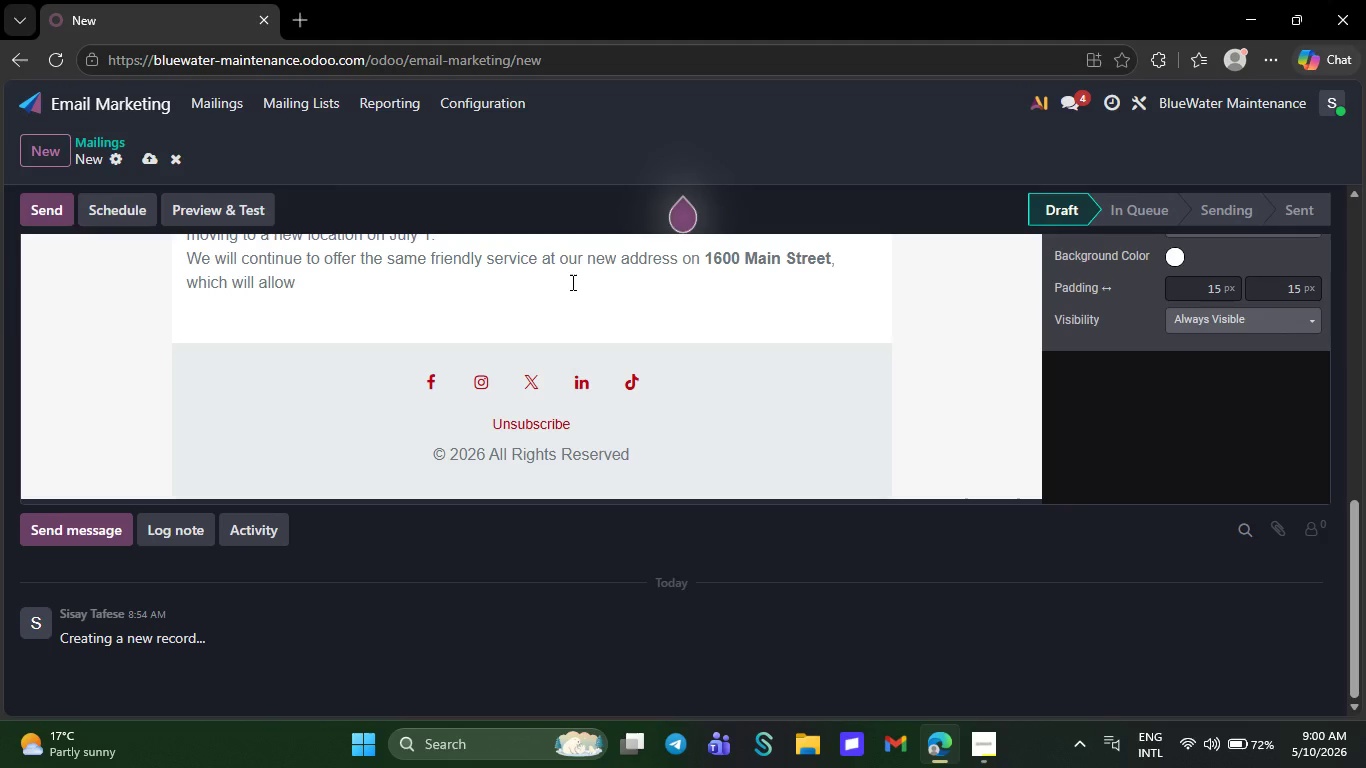 
key(Backspace)
 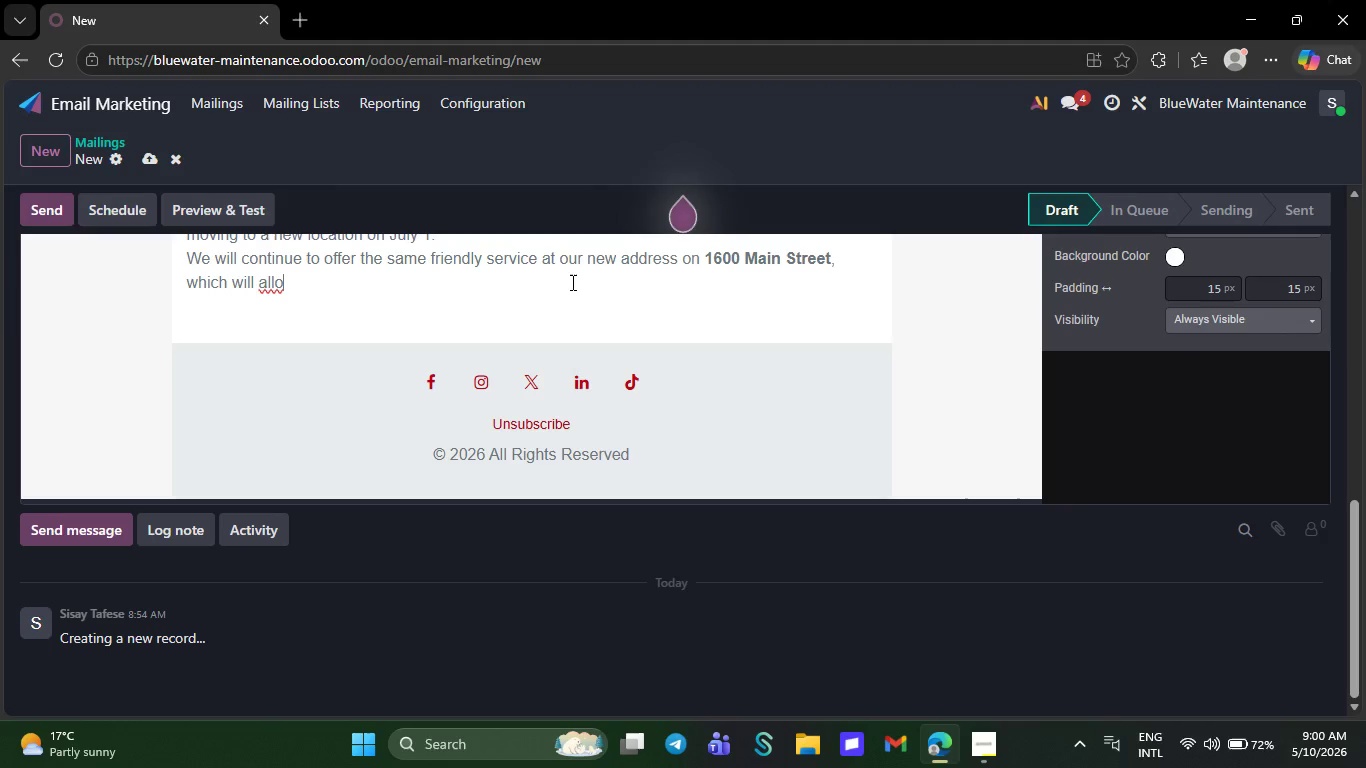 
key(Backspace)
 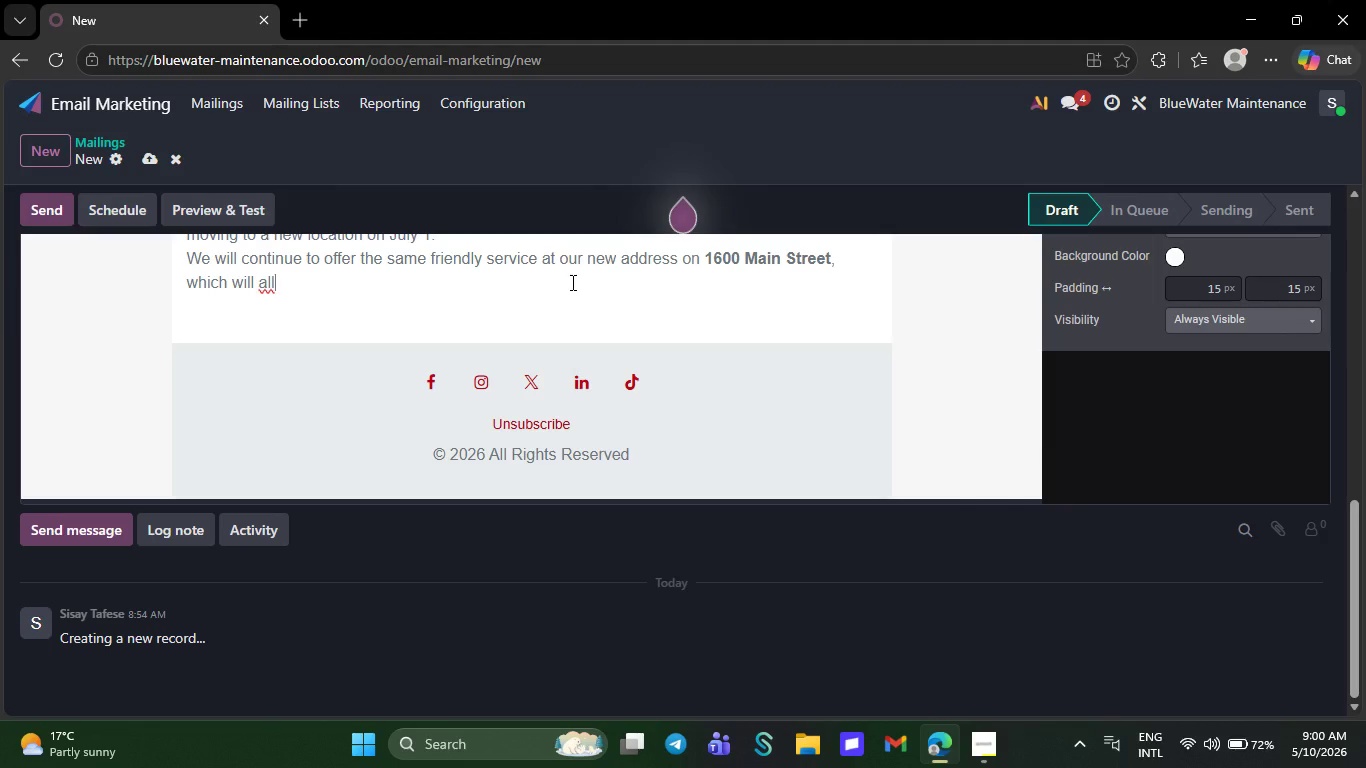 
key(Backspace)
 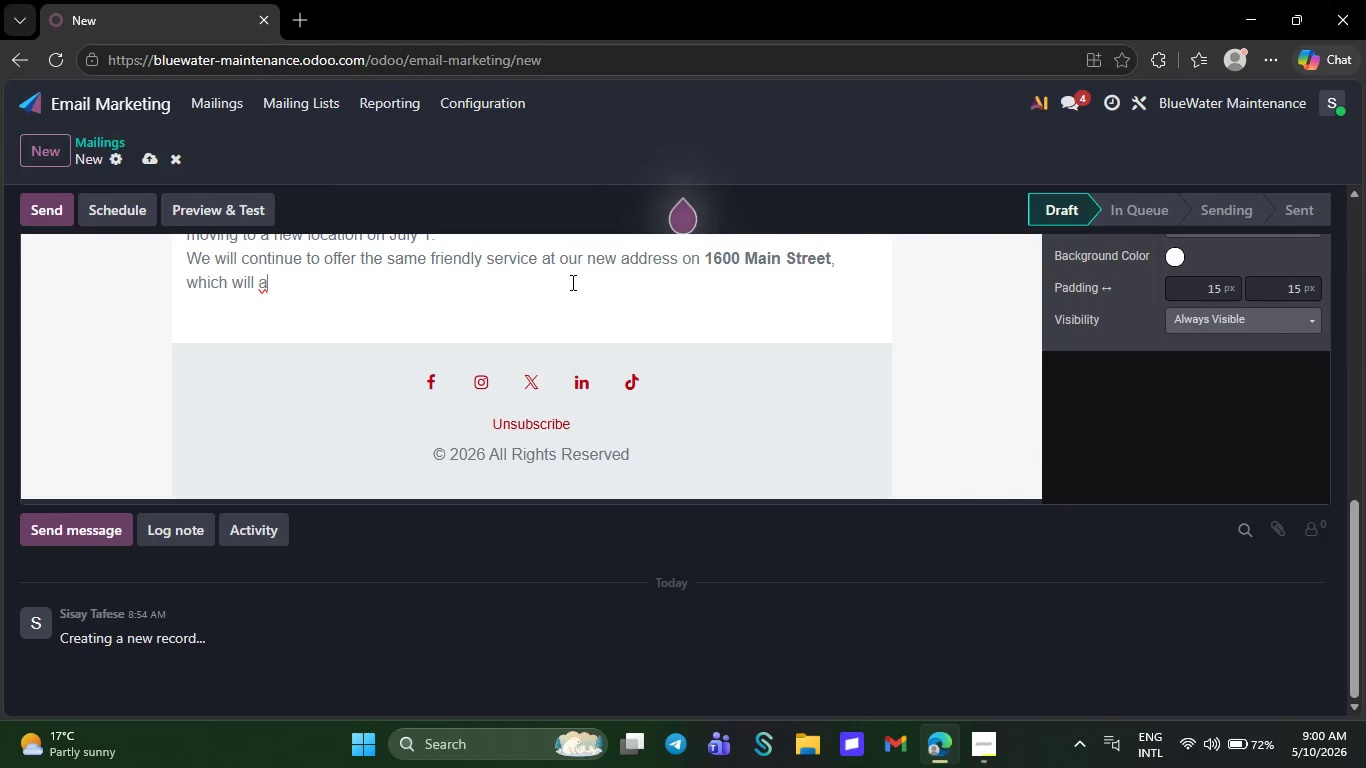 
key(Backspace)
 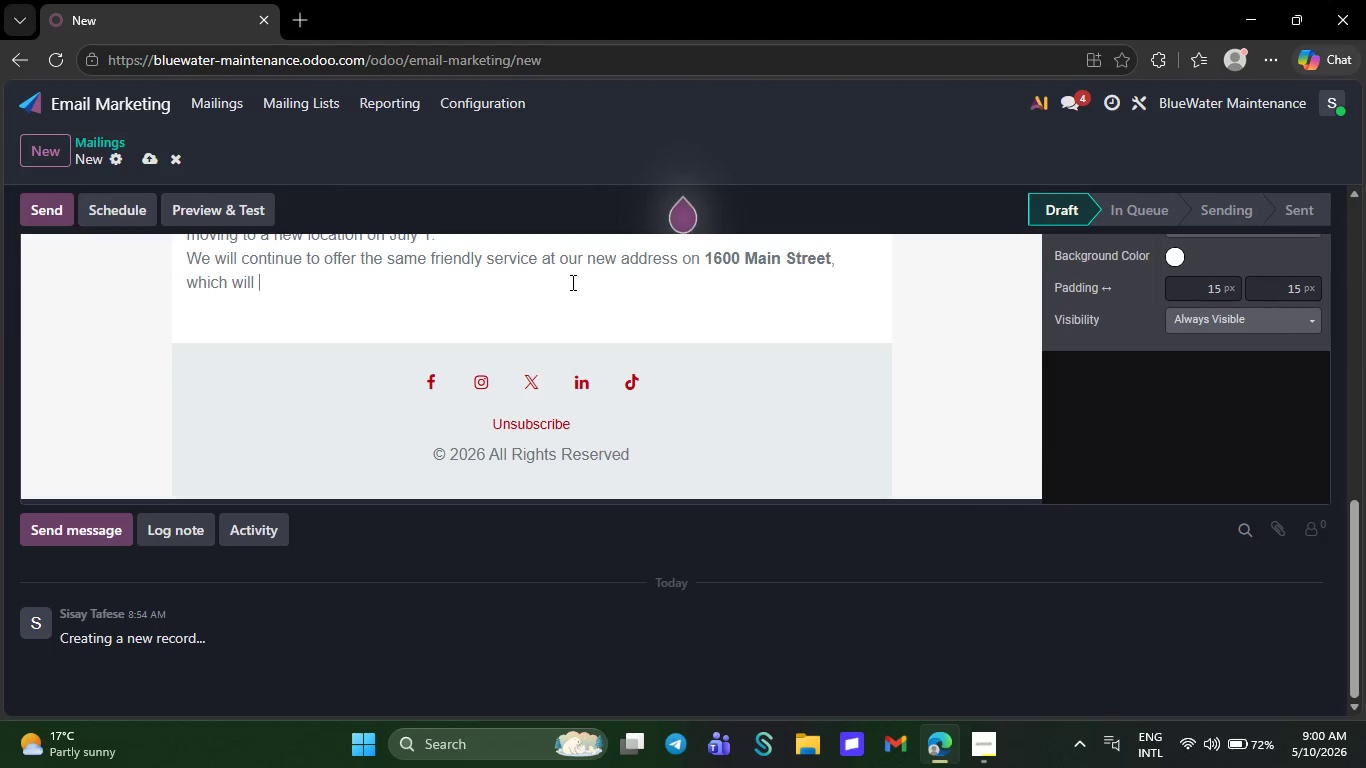 
key(Backspace)
 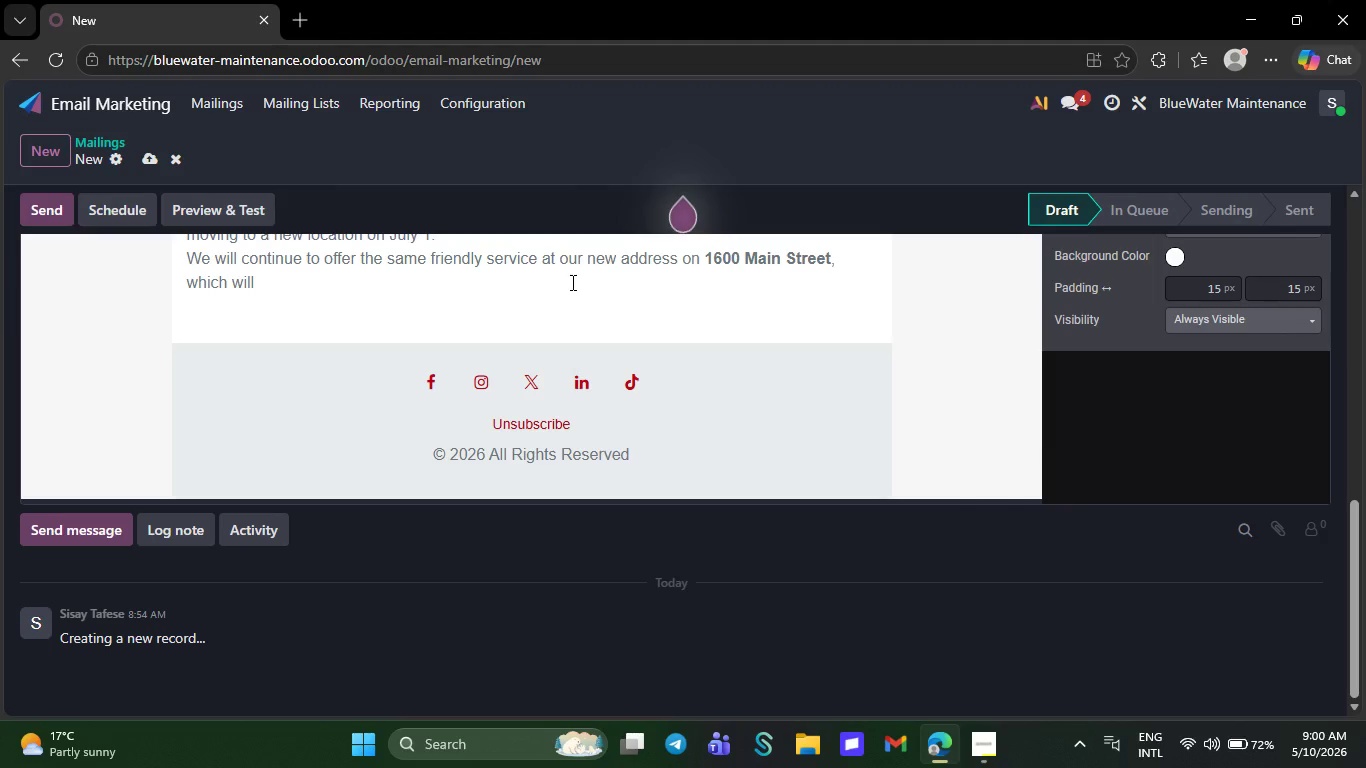 
key(Backspace)
 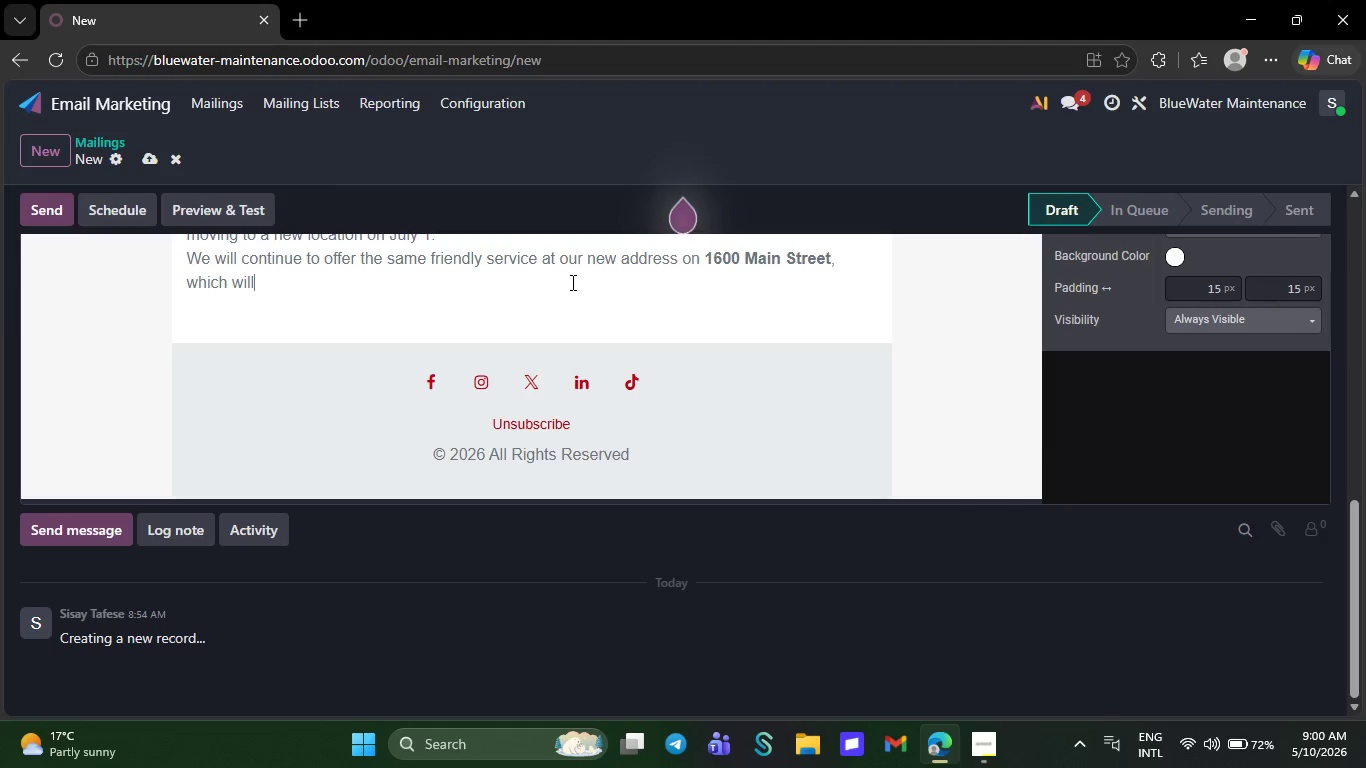 
key(Backspace)
 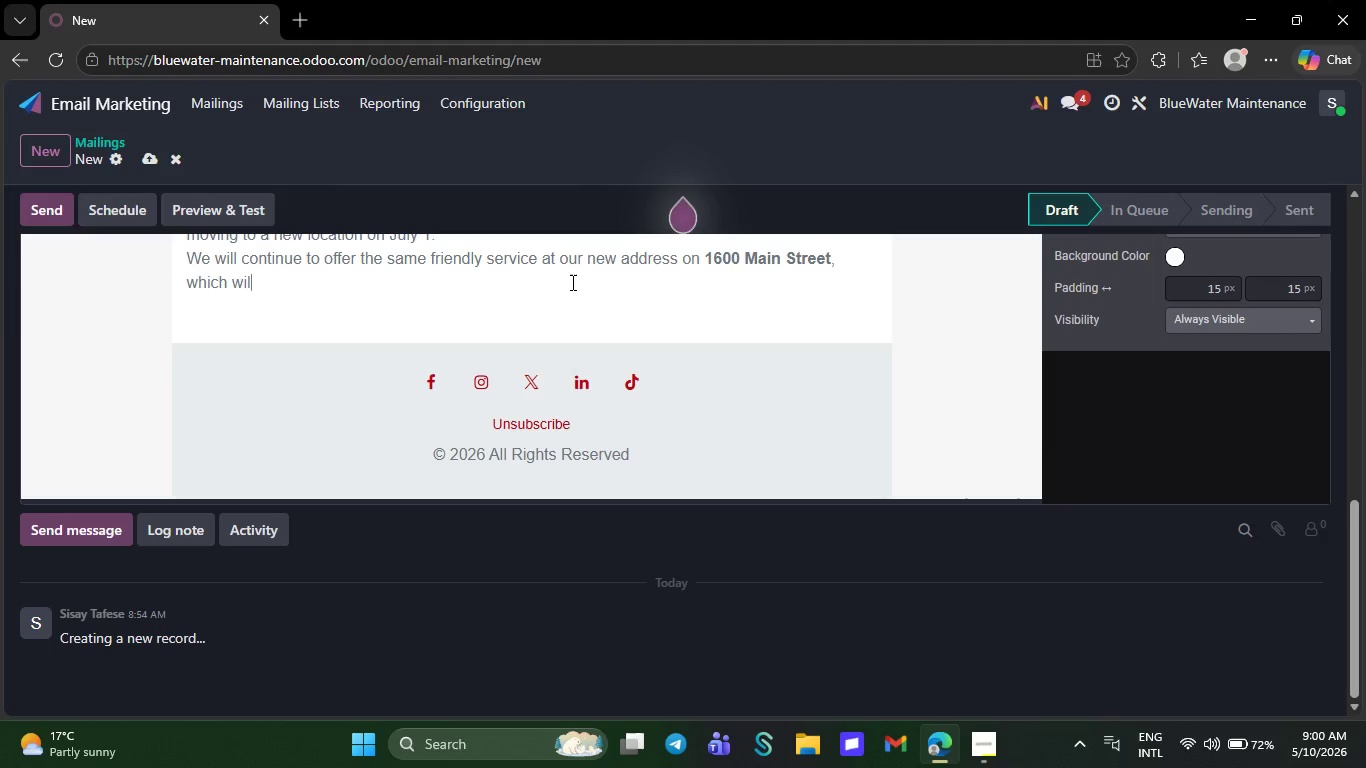 
key(Backspace)
 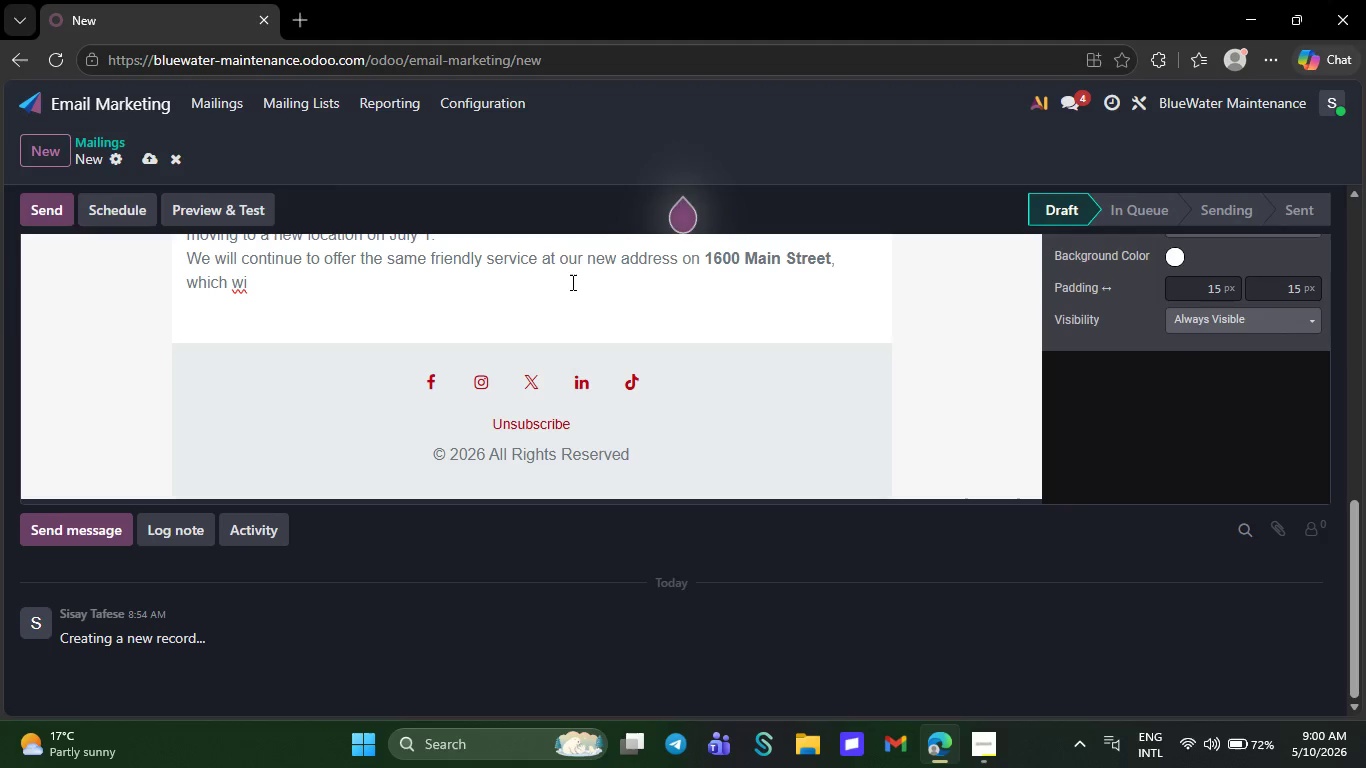 
wait(5.97)
 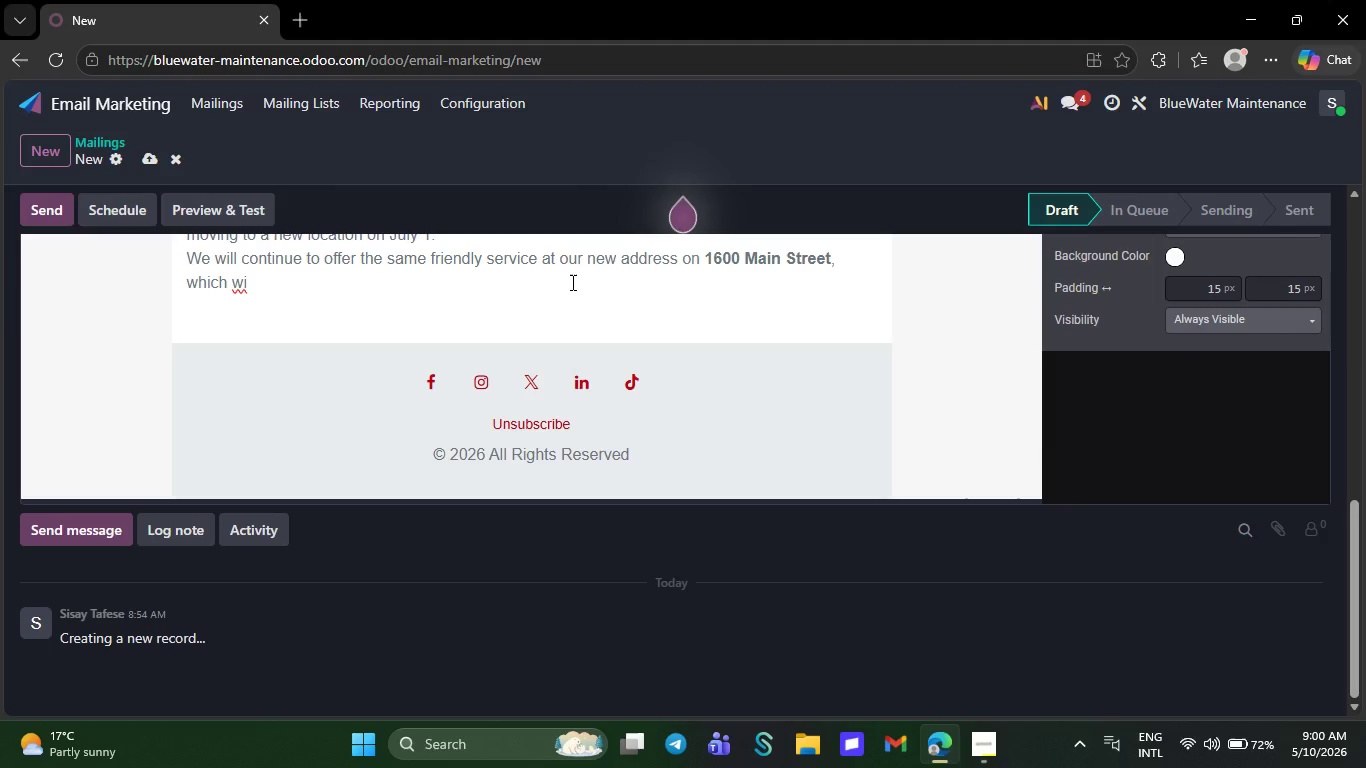 
key(Backspace)
 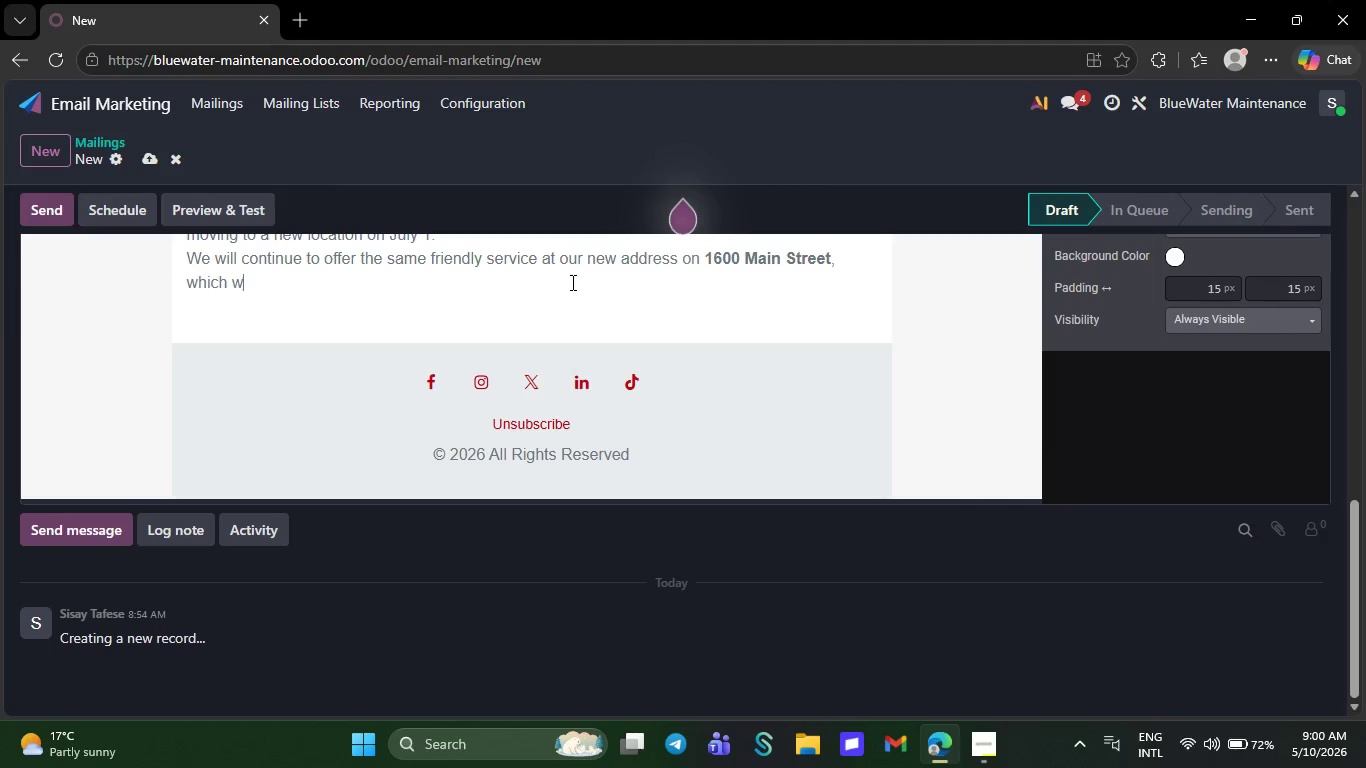 
key(Backspace)
 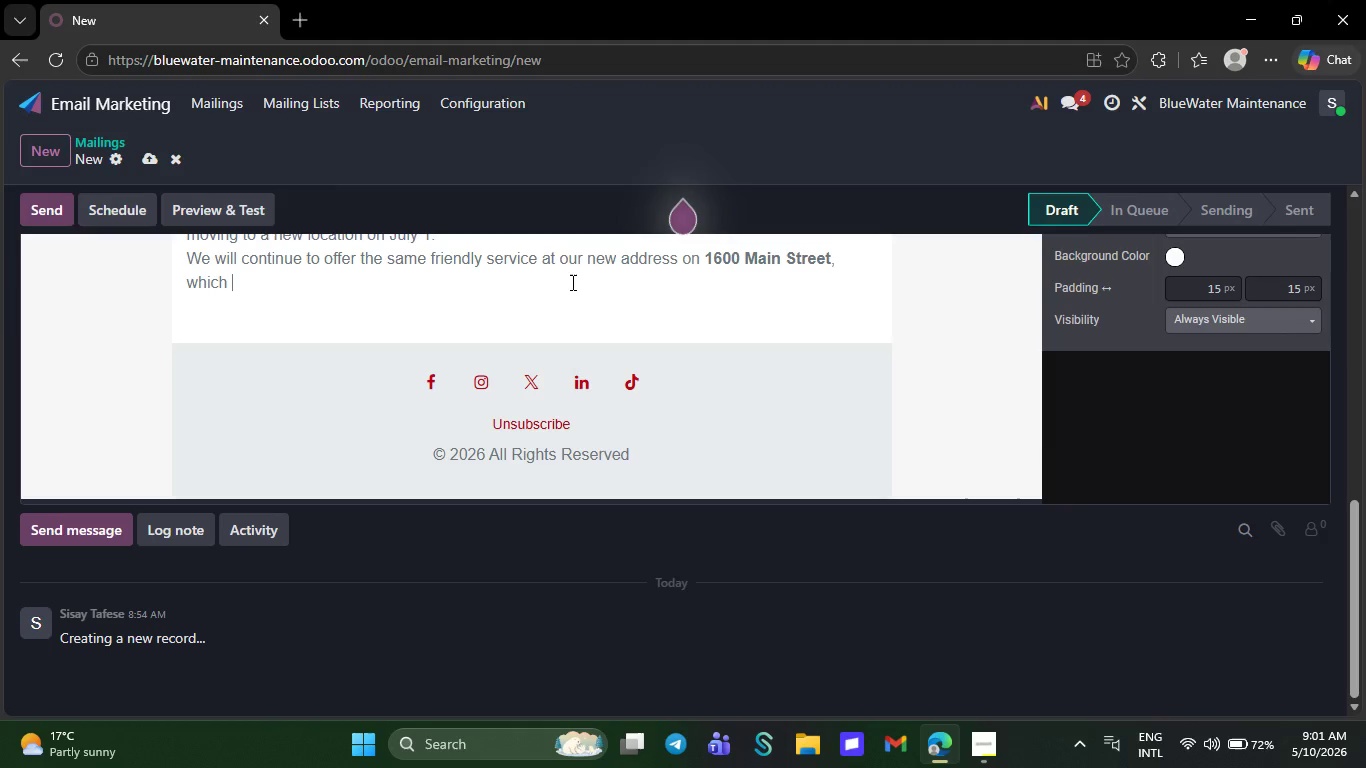 
key(Backspace)
 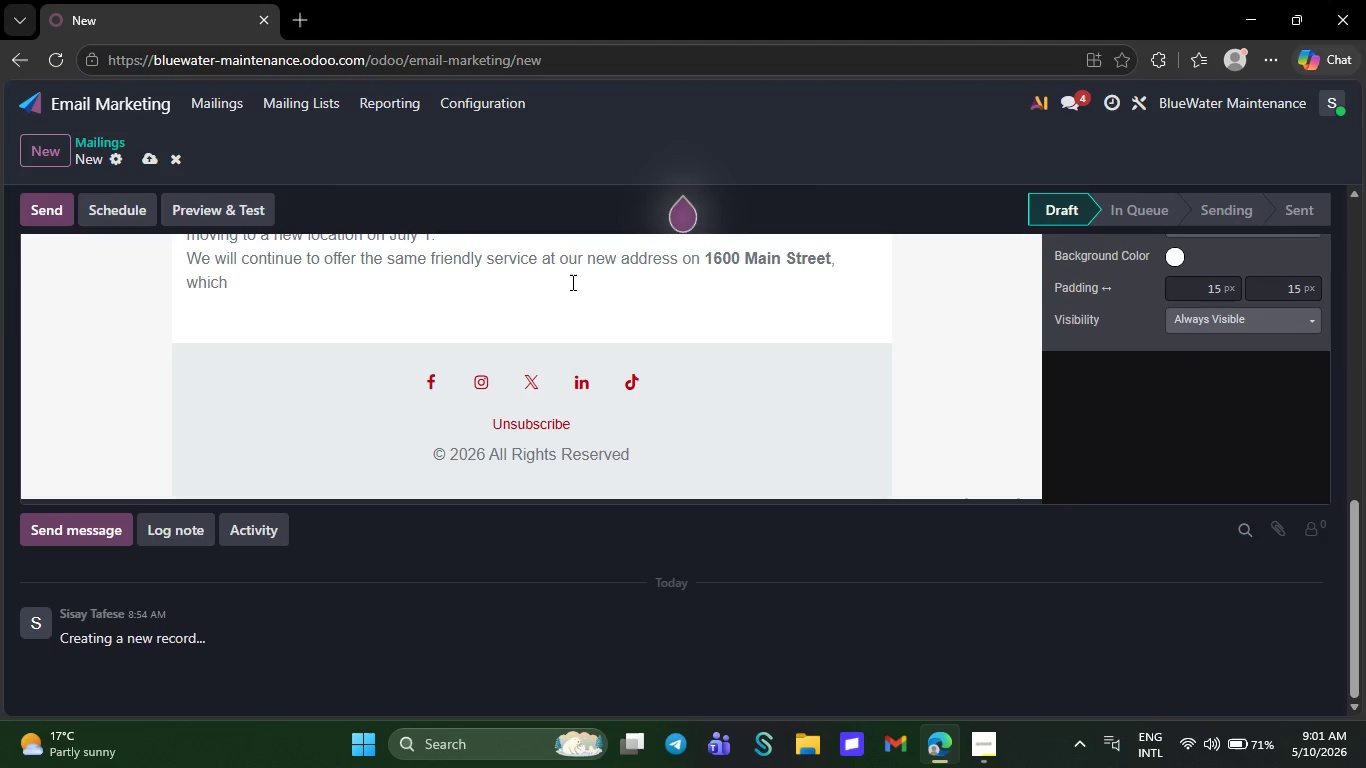 
key(Backspace)
 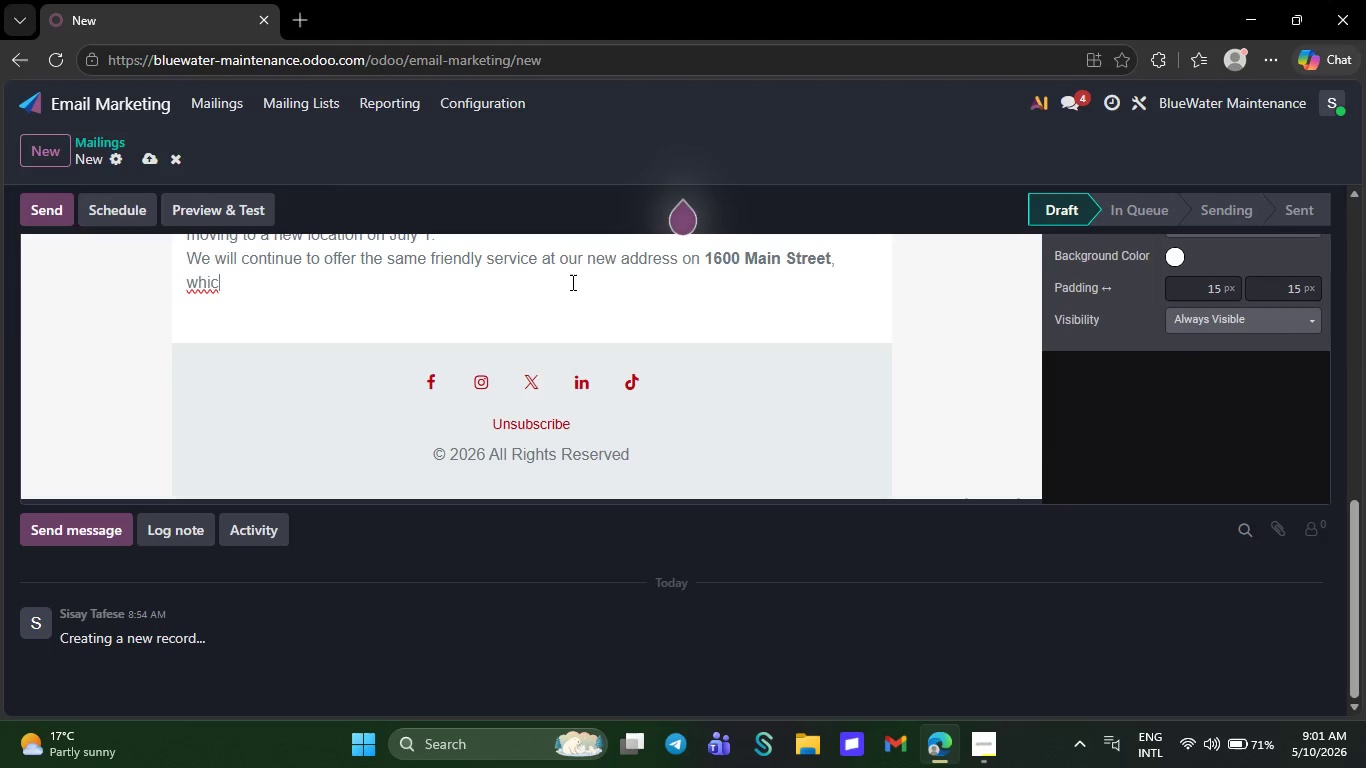 
wait(5.17)
 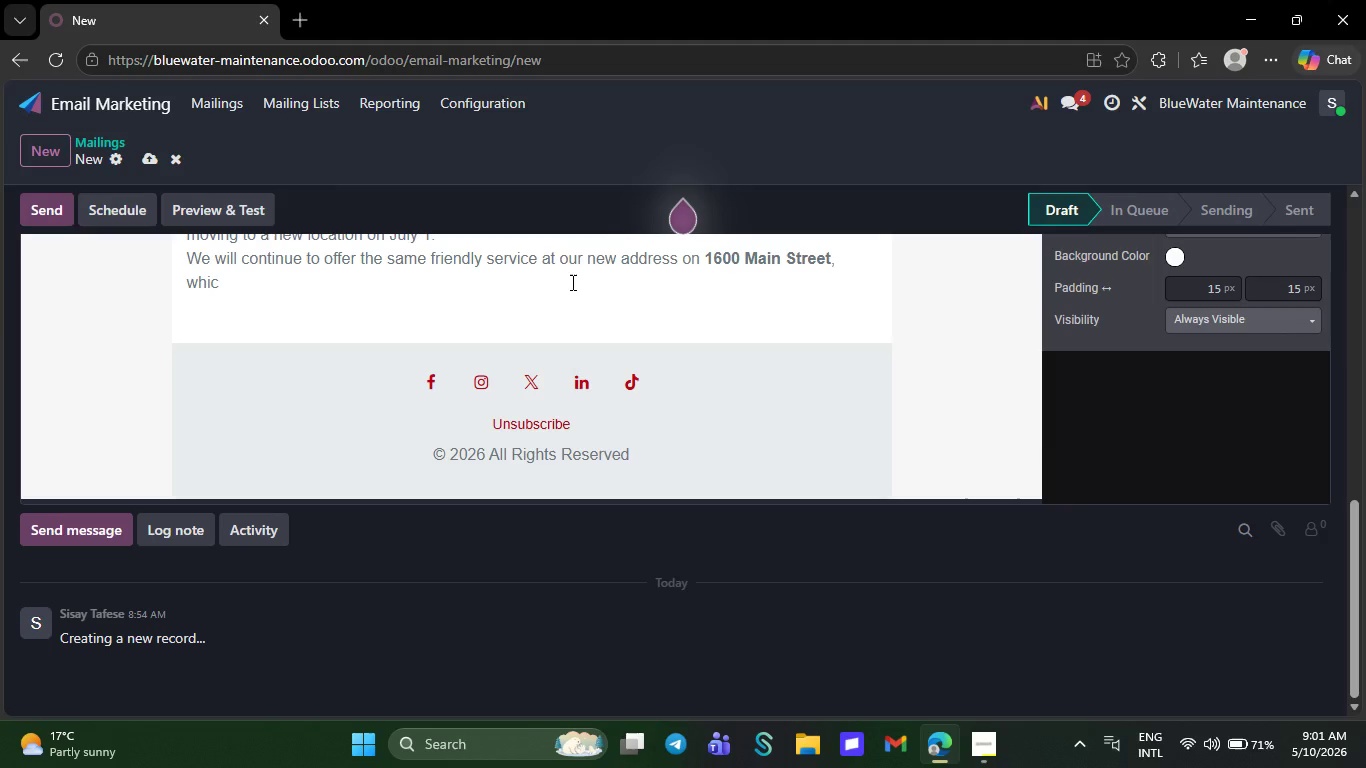 
key(Backspace)
 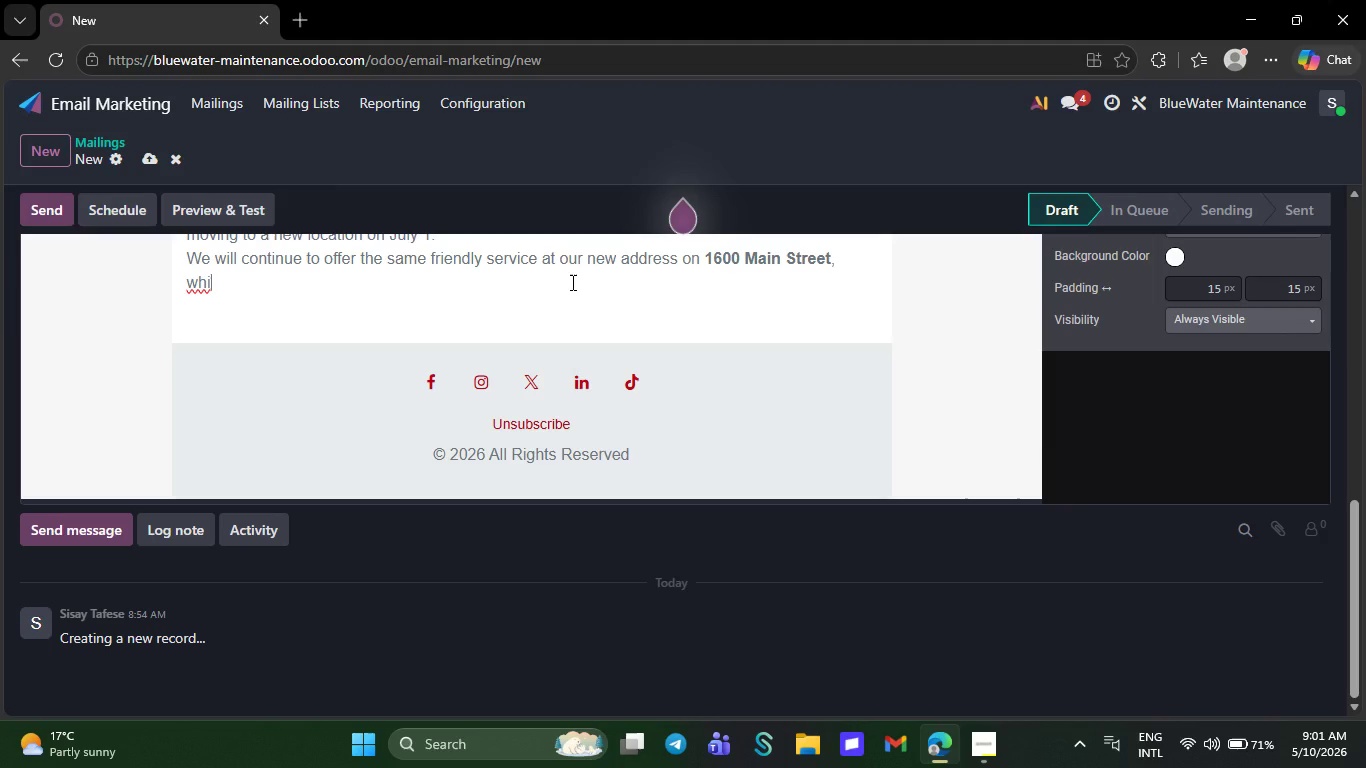 
key(Backspace)
 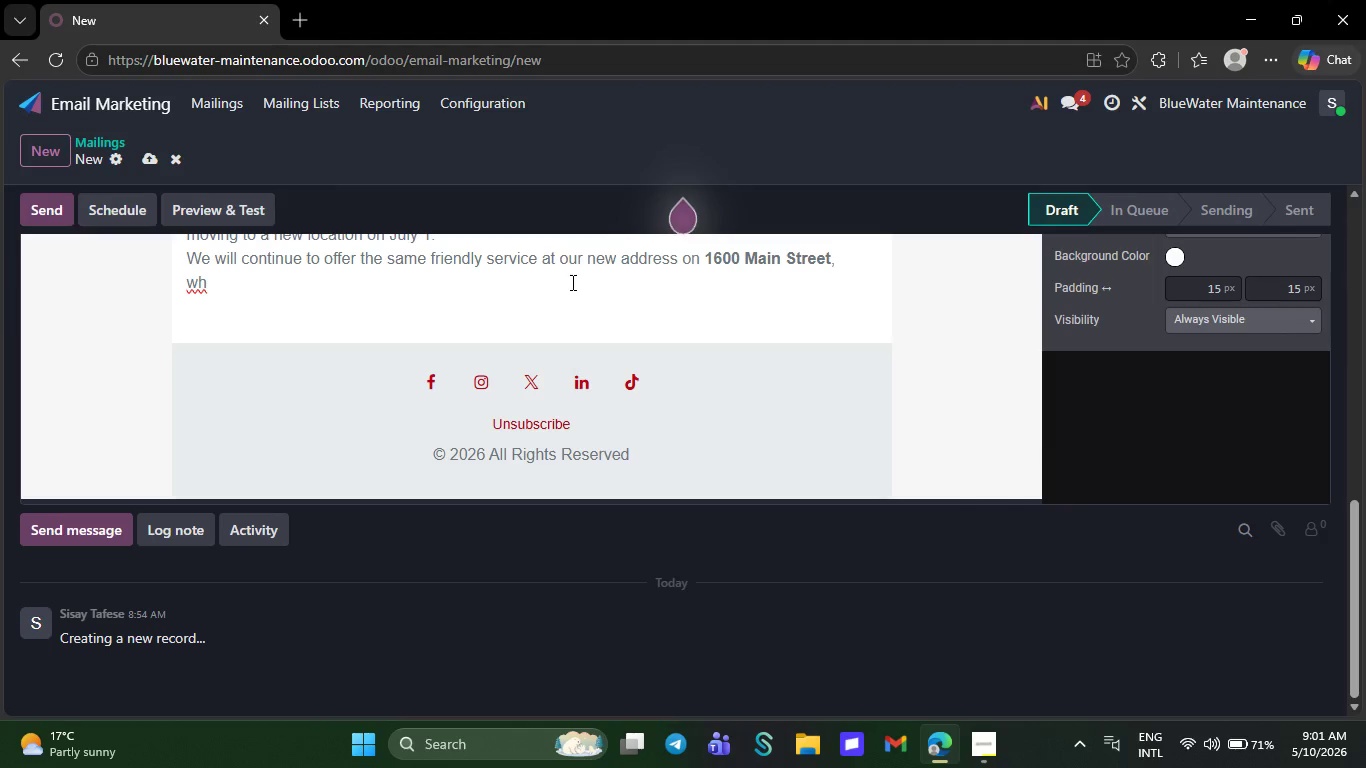 
wait(6.53)
 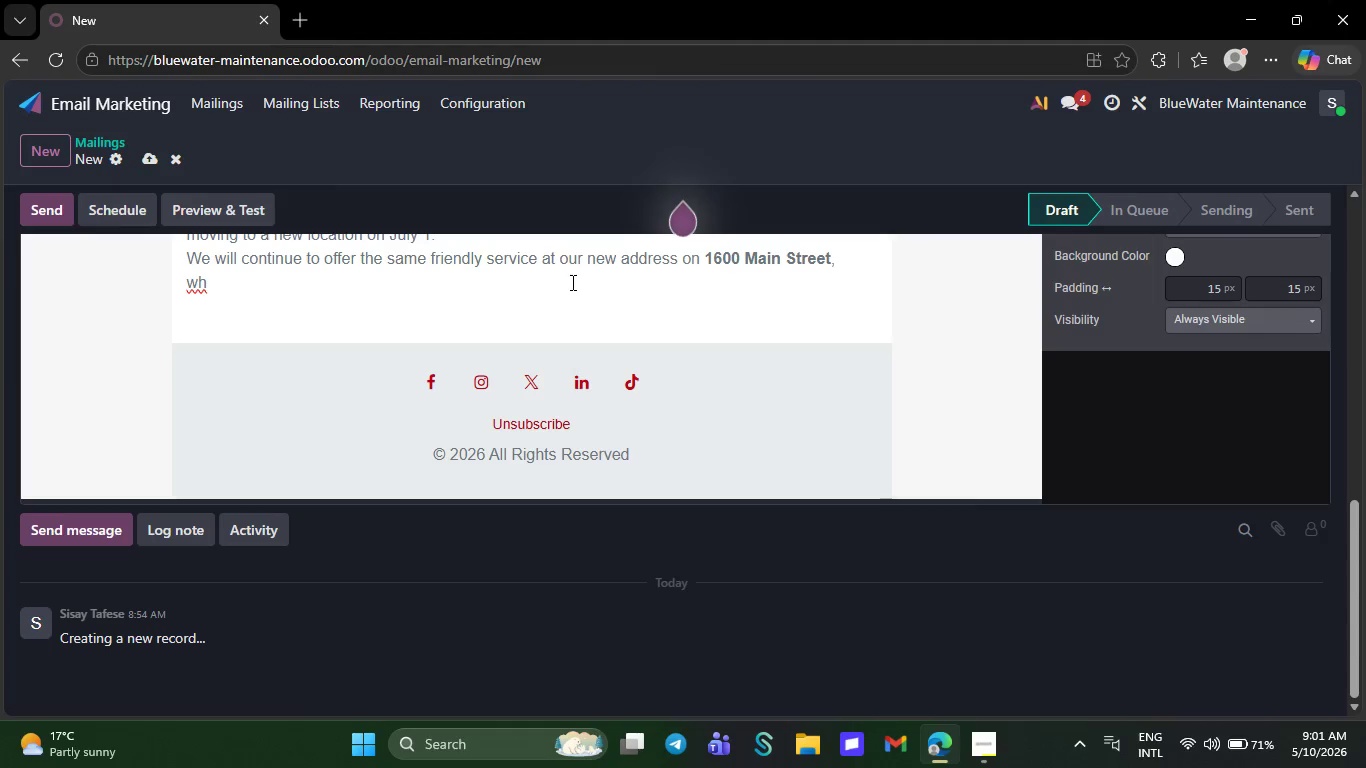 
key(Backspace)
 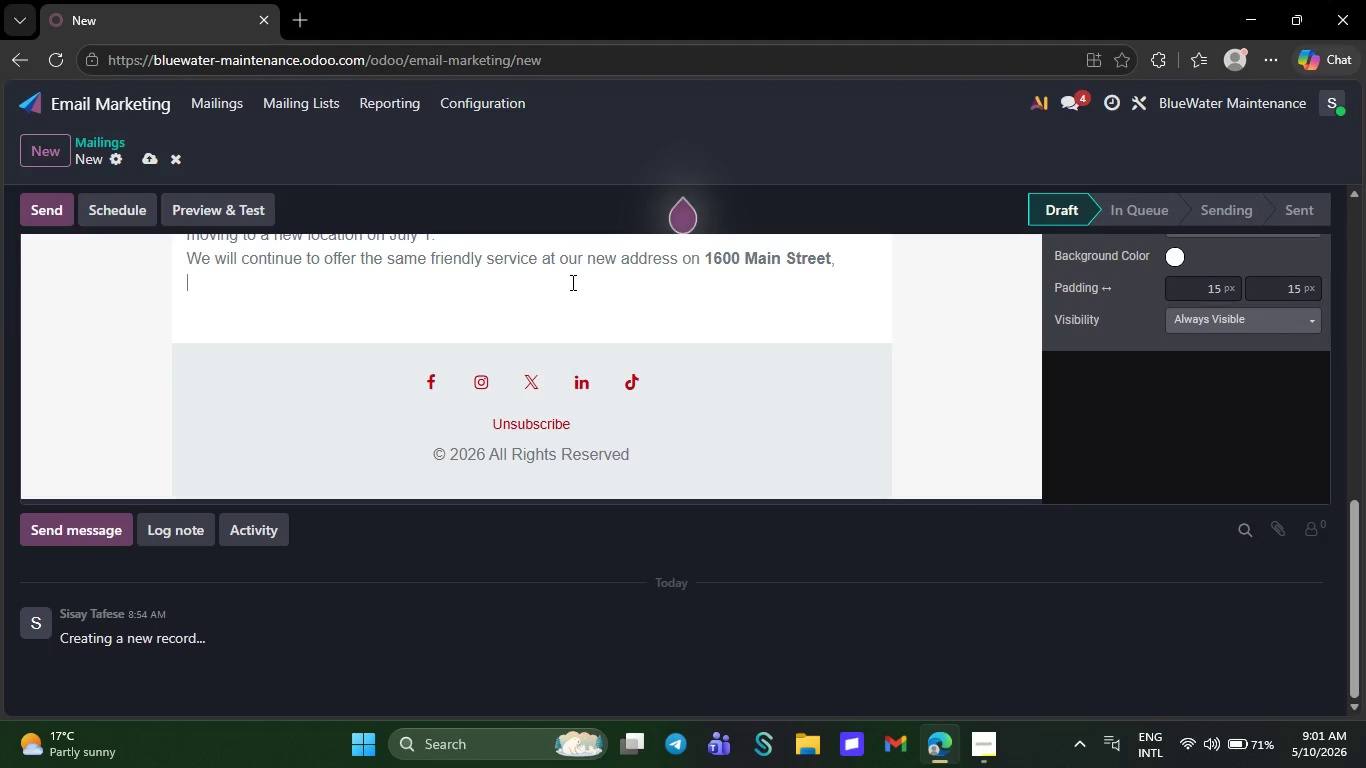 
key(Backspace)
 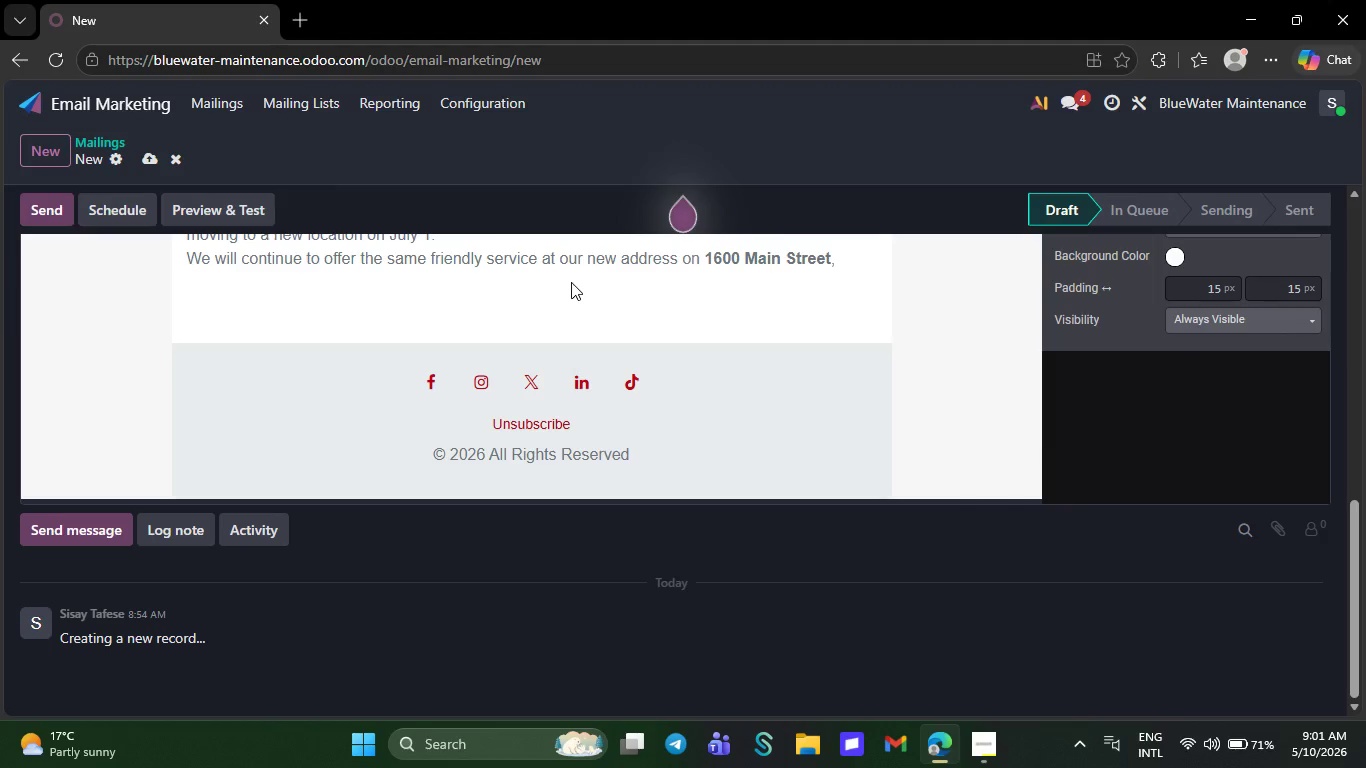 
key(Backspace)
 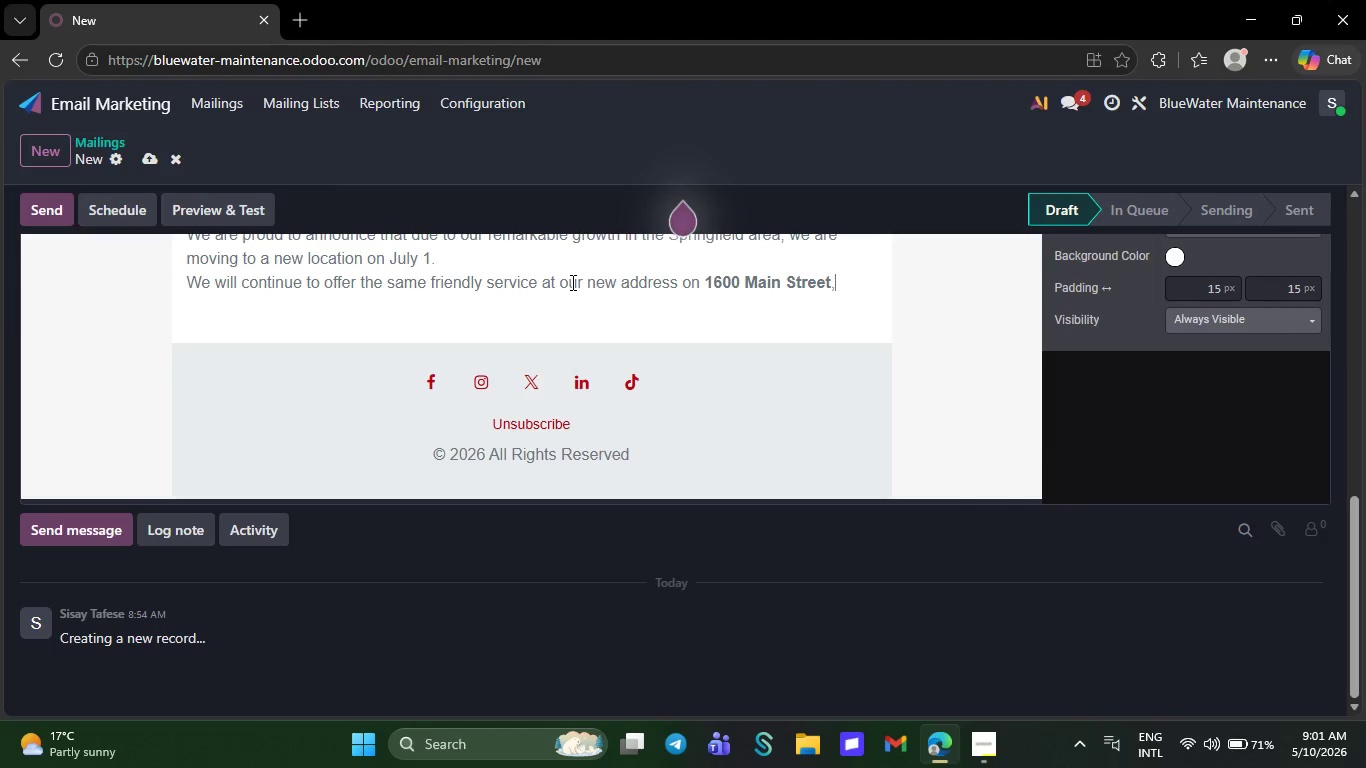 
key(Backspace)
 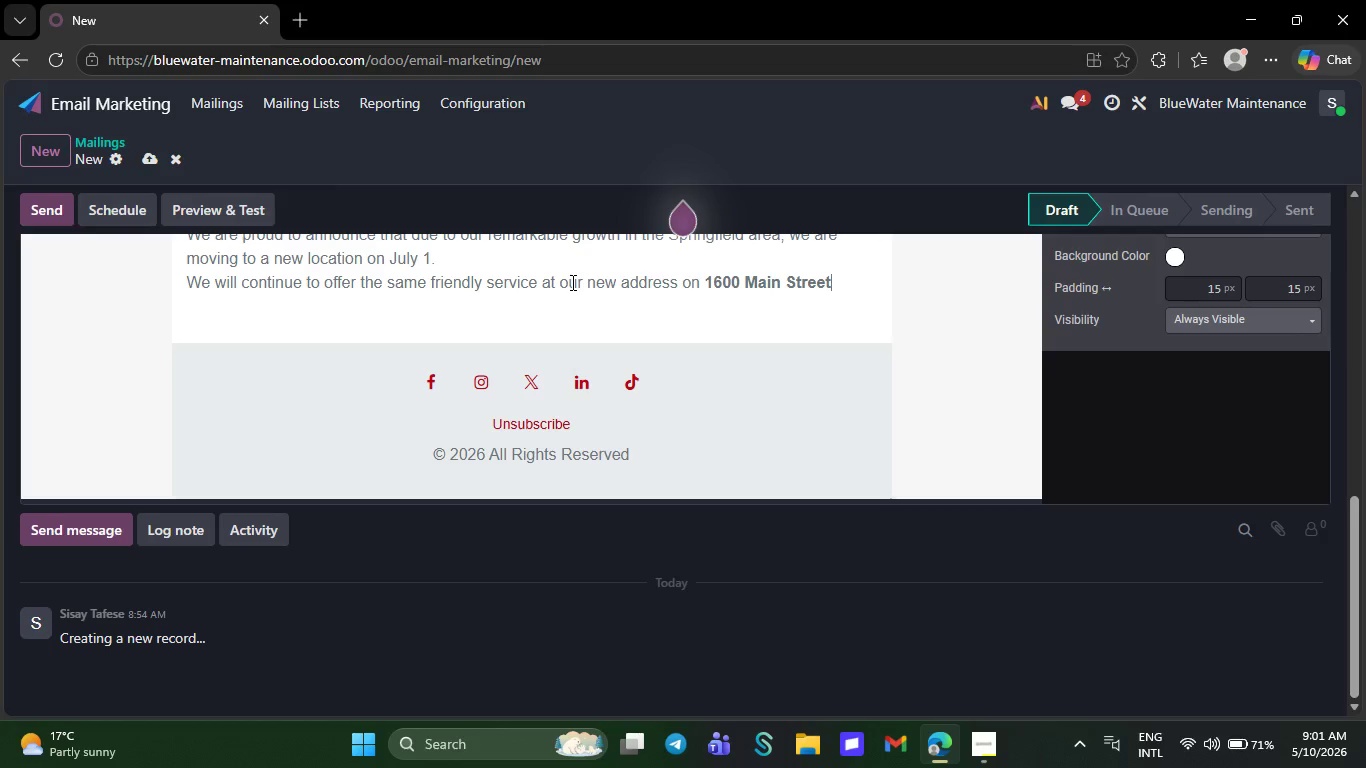 
key(Backspace)
 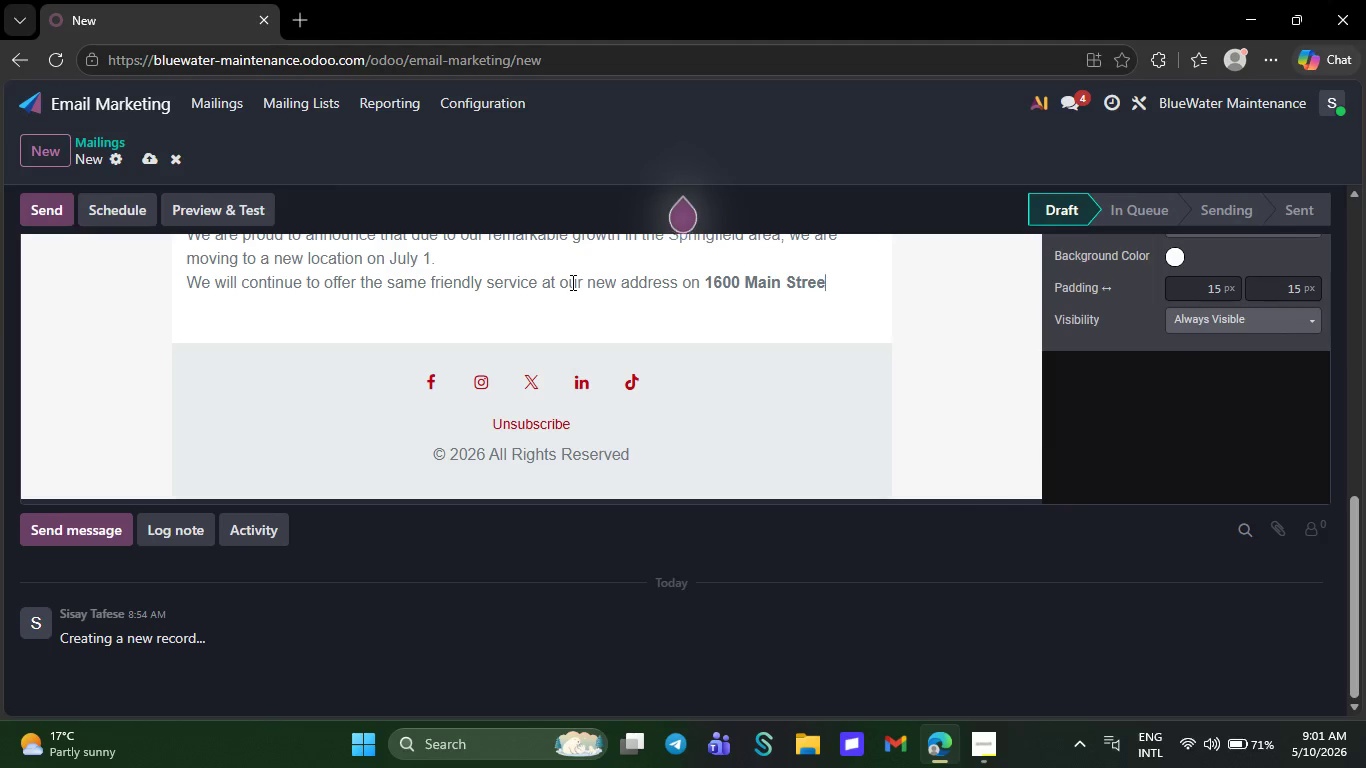 
key(Backspace)
 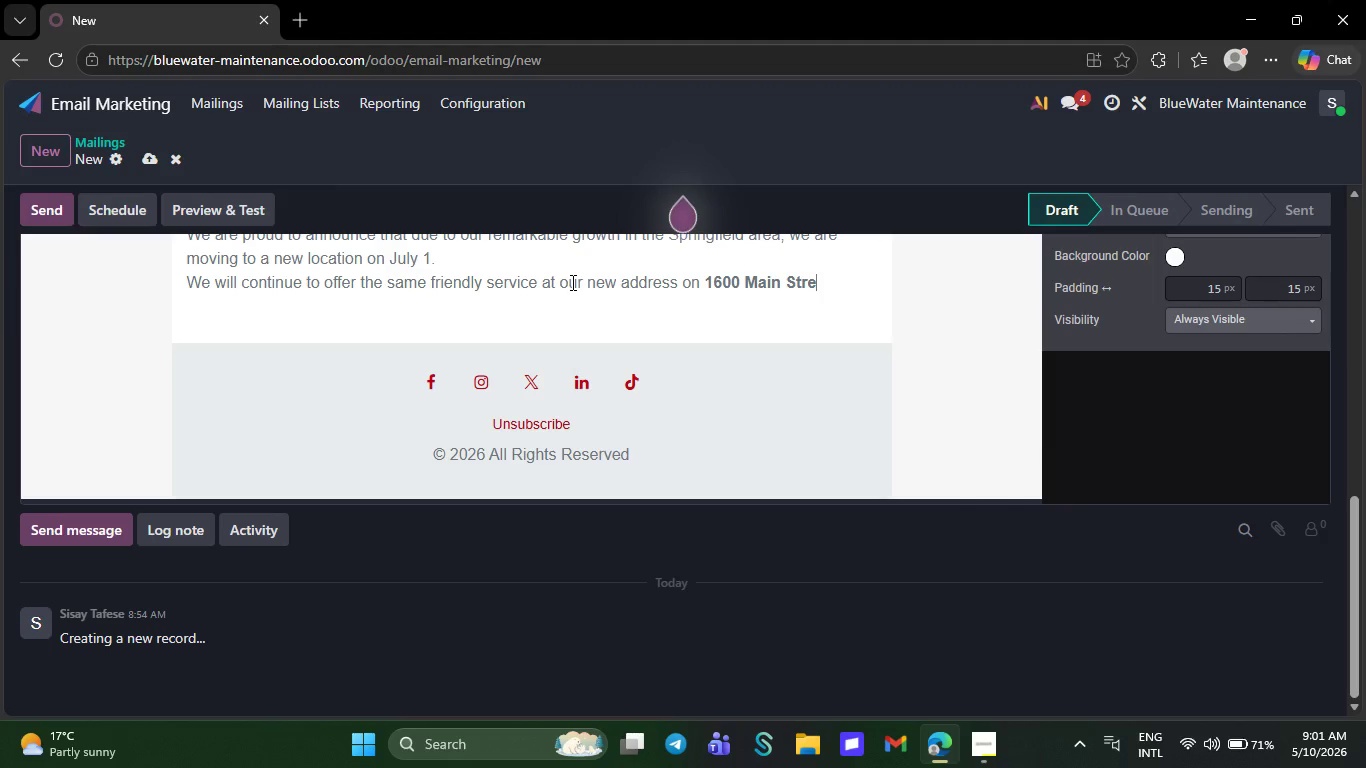 
key(Backspace)
 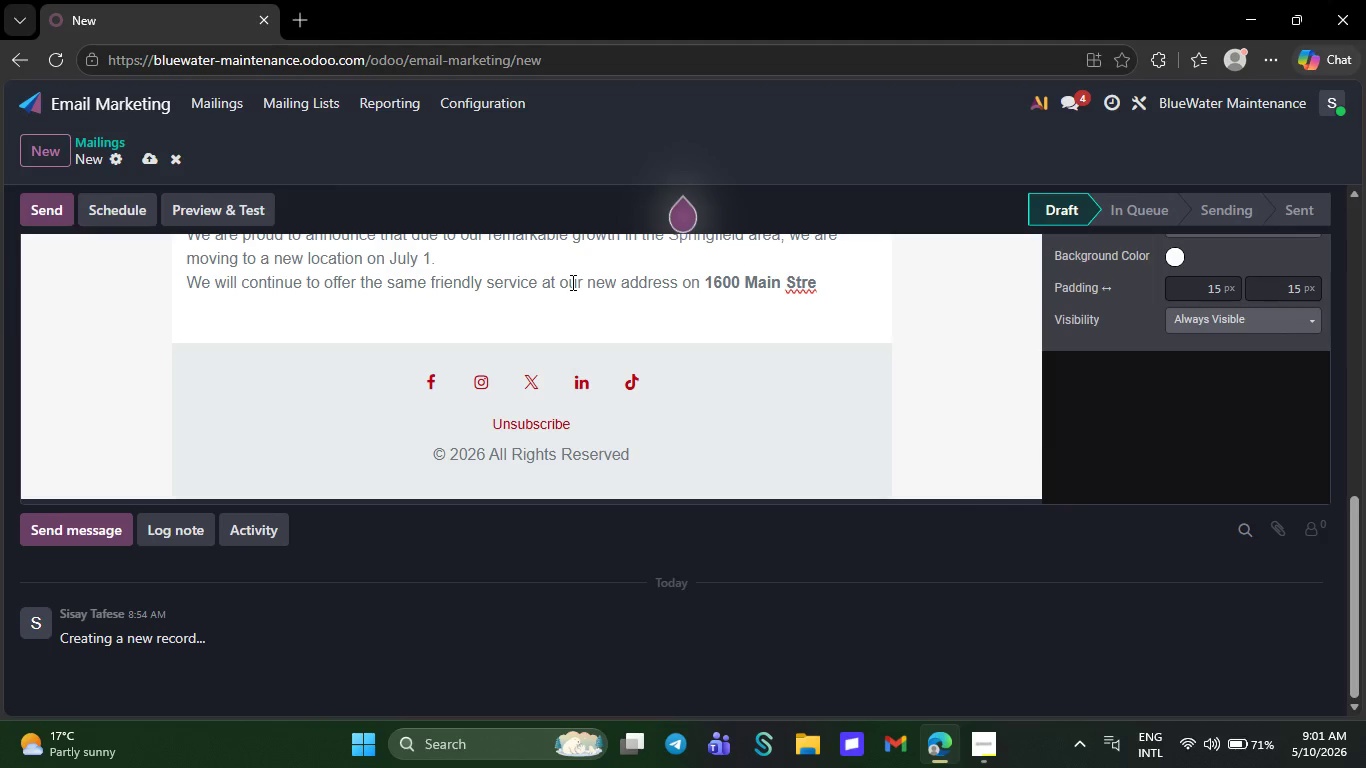 
wait(14.99)
 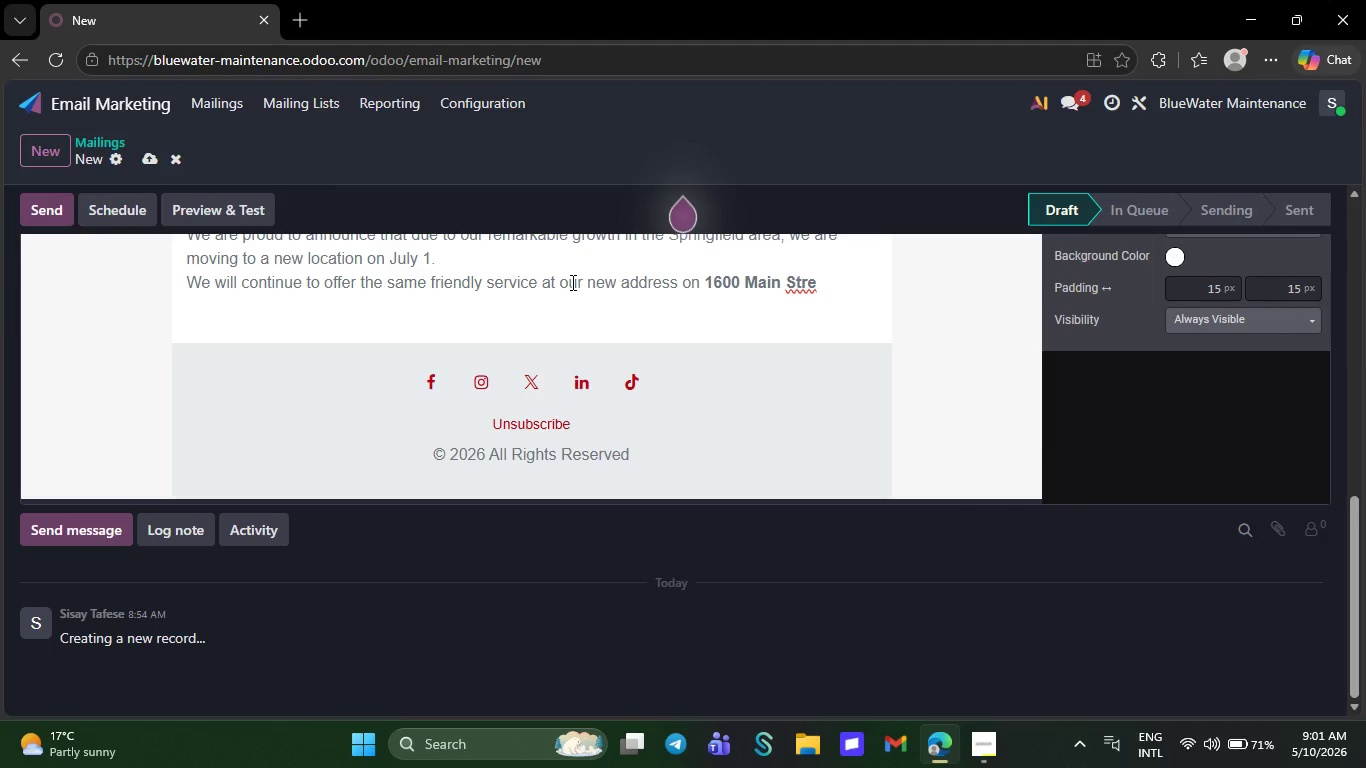 
key(Backspace)
 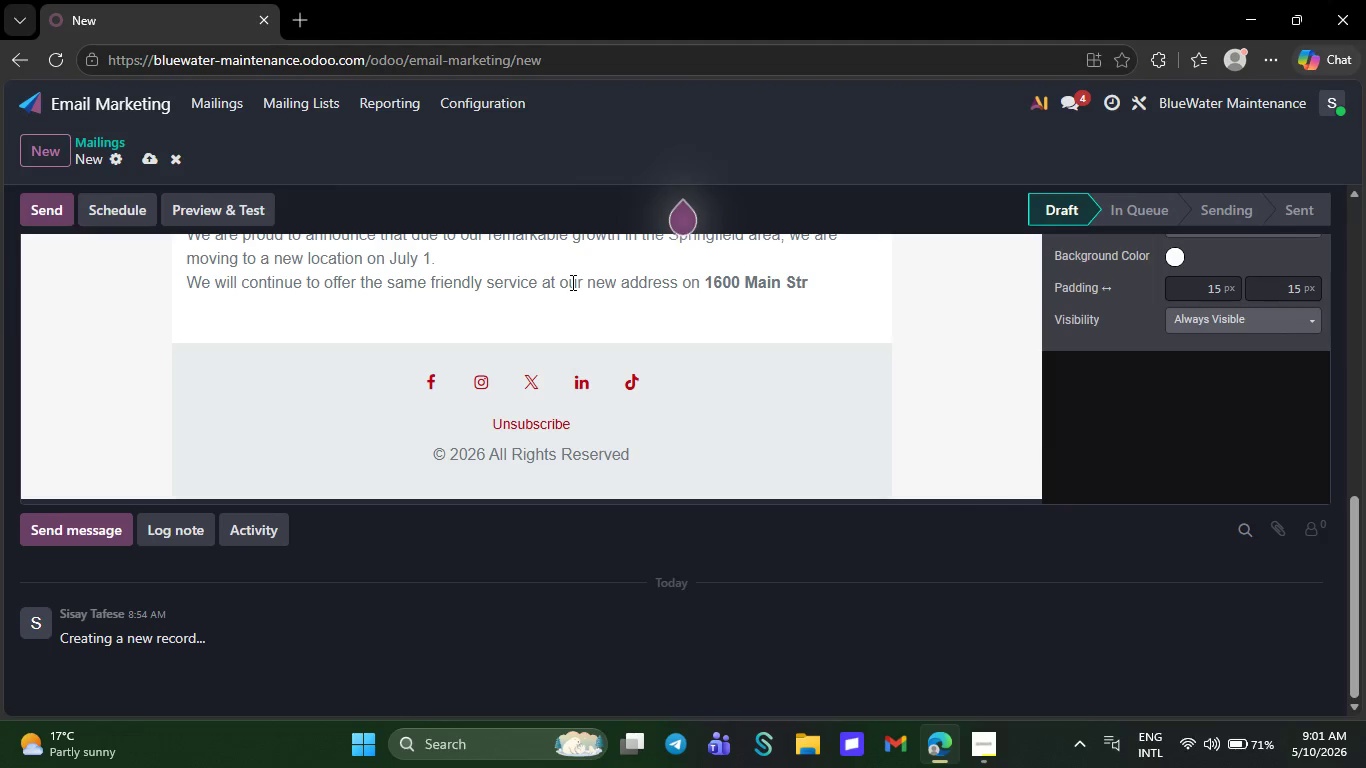 
key(Backspace)
 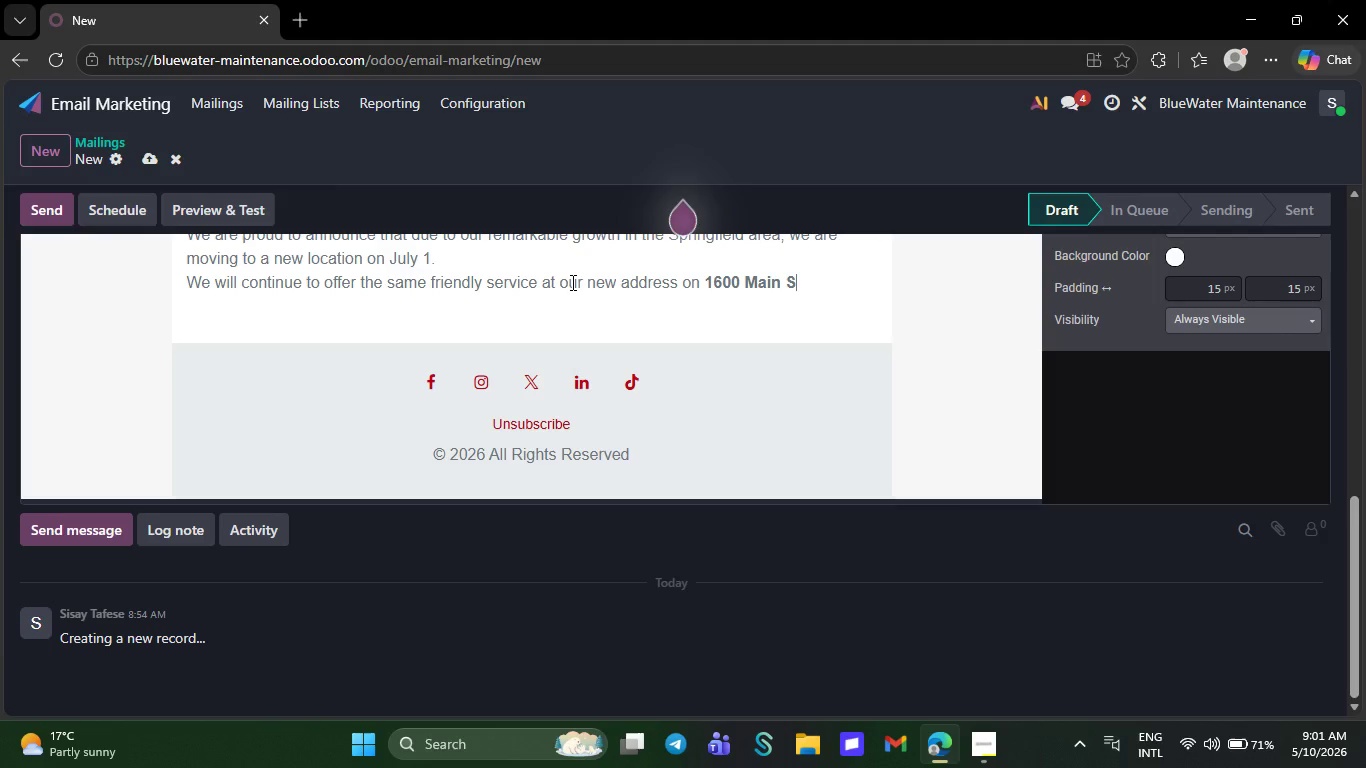 
key(Backspace)
 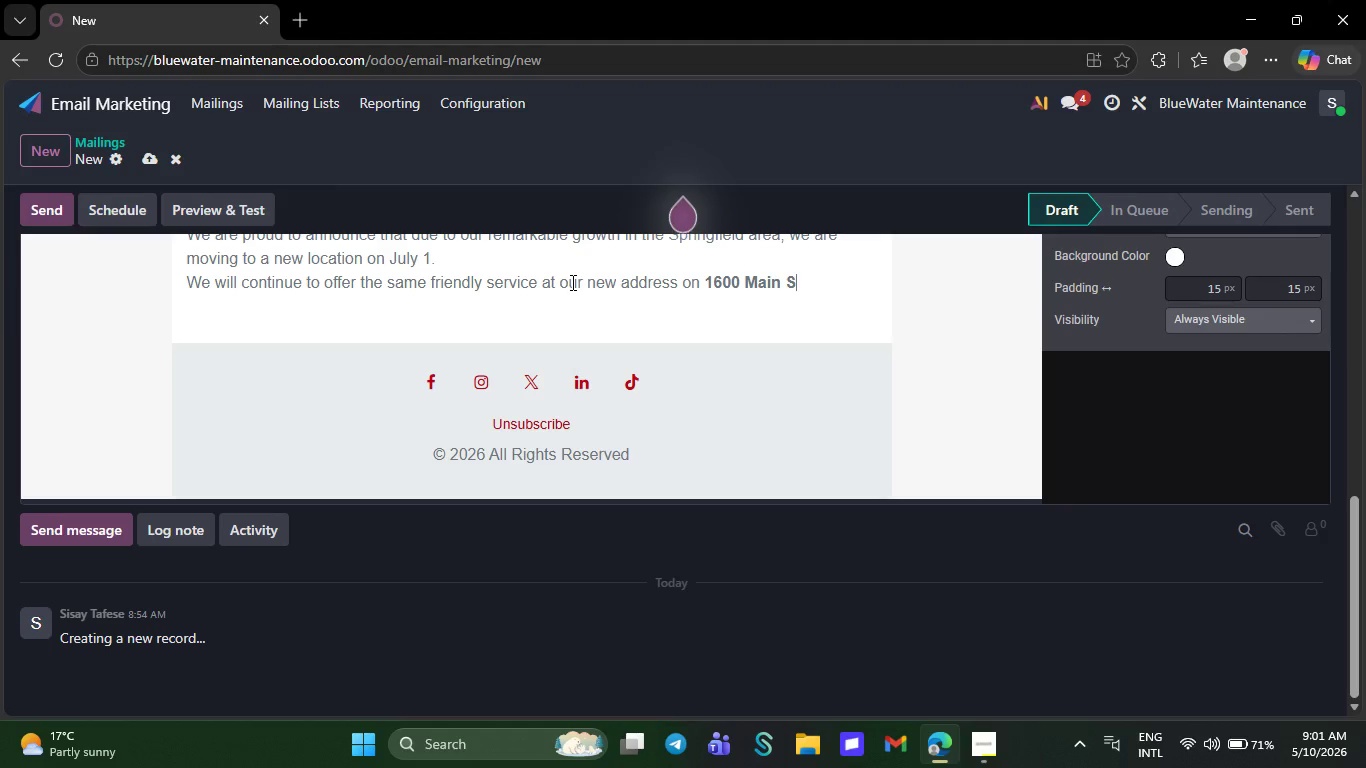 
key(Backspace)
 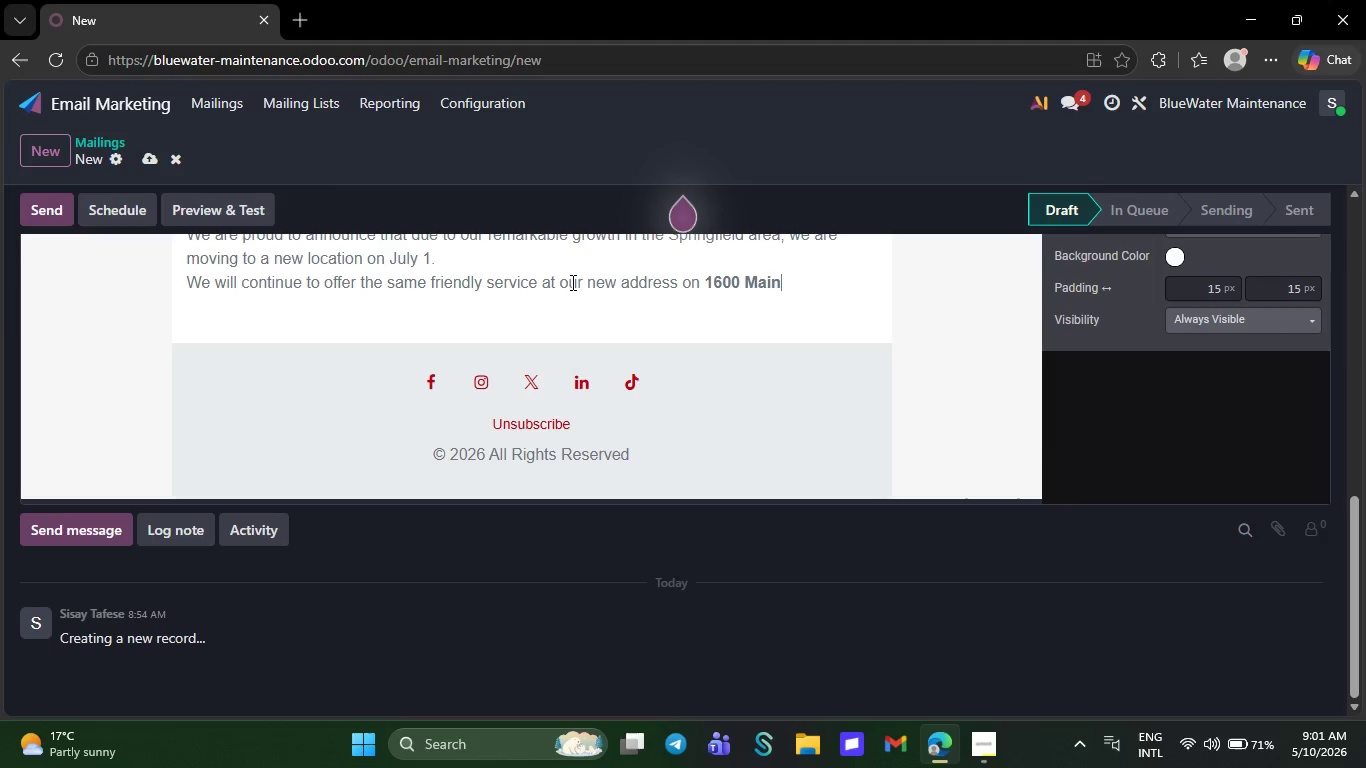 
key(Backspace)
 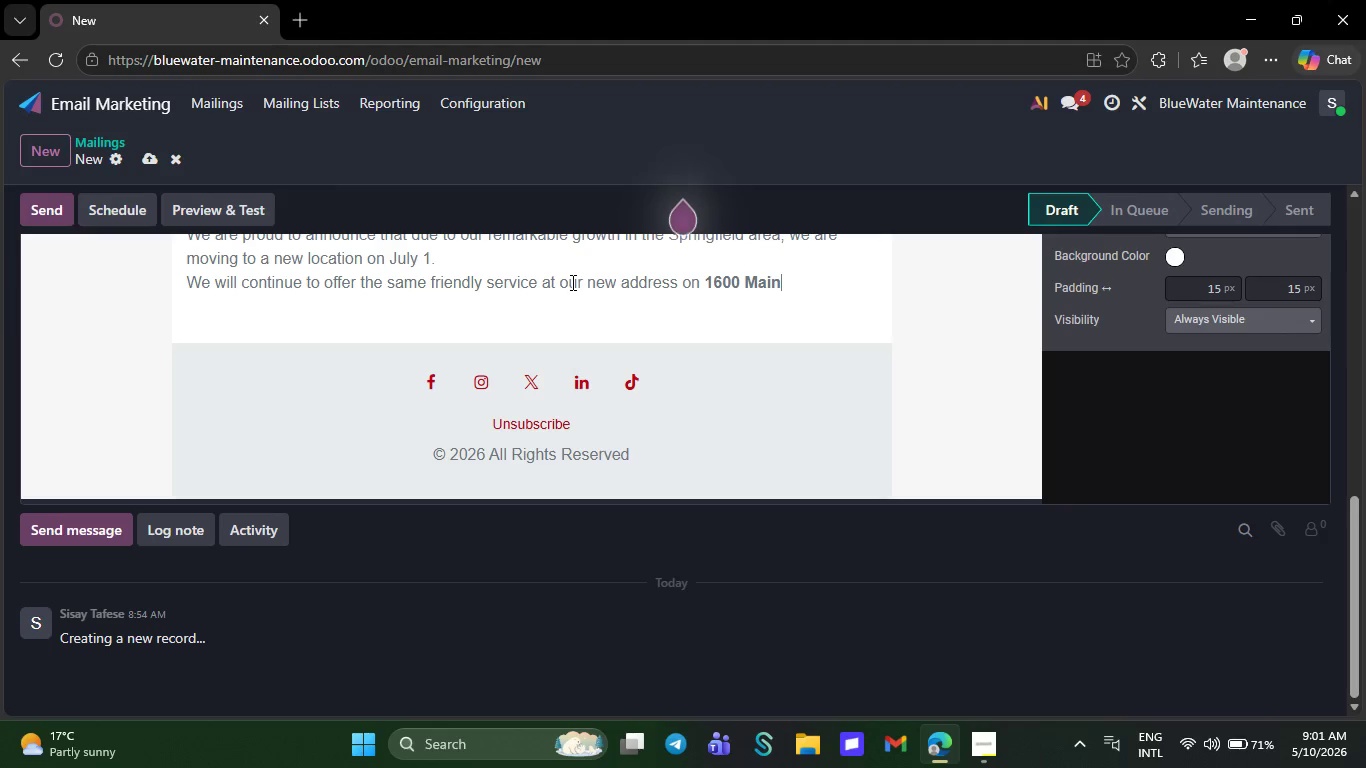 
key(Backspace)
 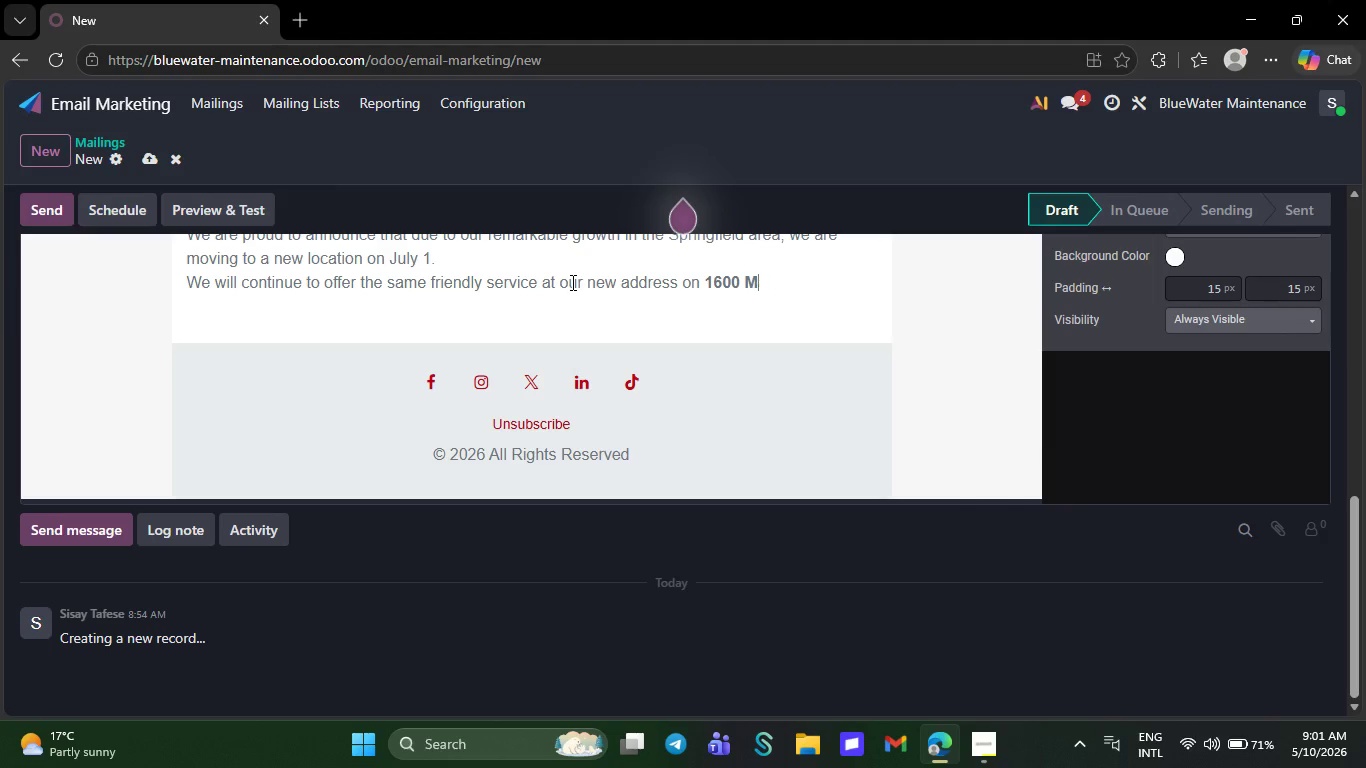 
key(Backspace)
 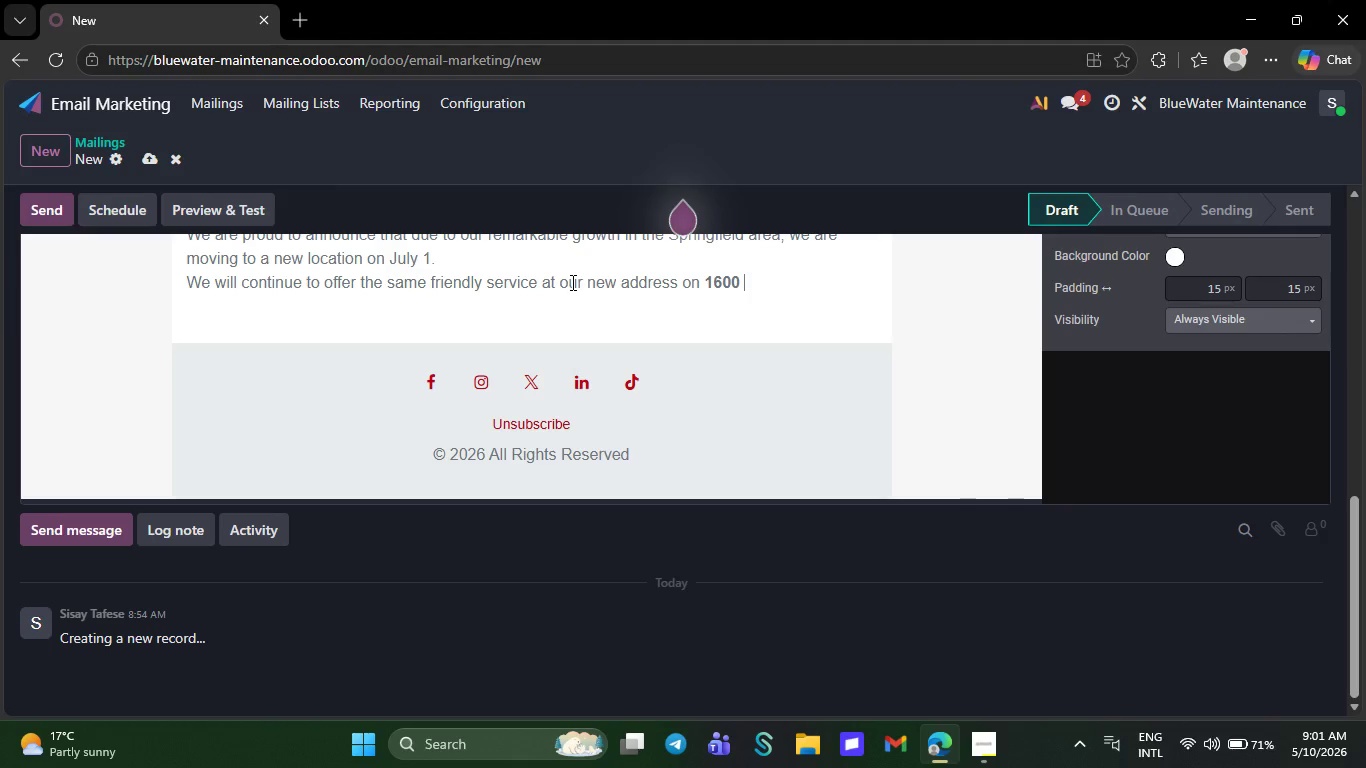 
key(Backspace)
 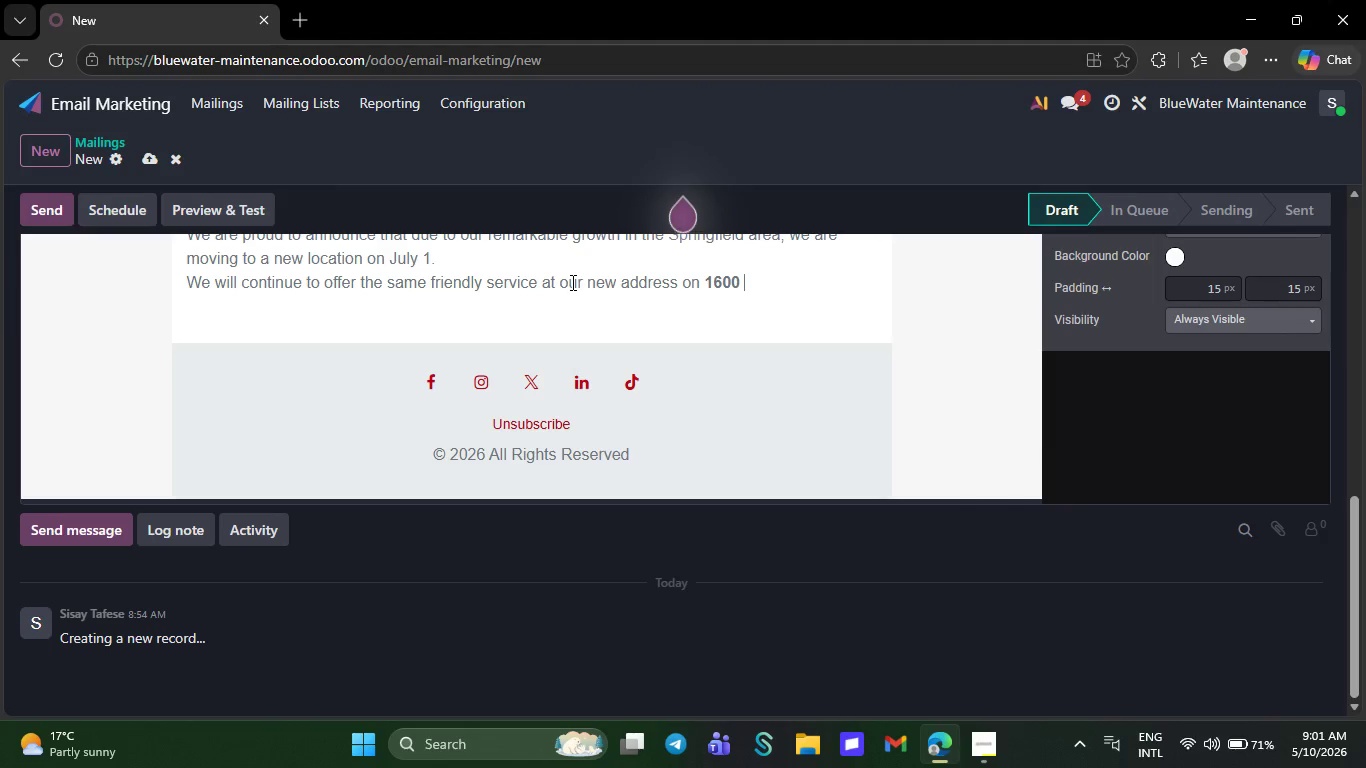 
key(Backspace)
 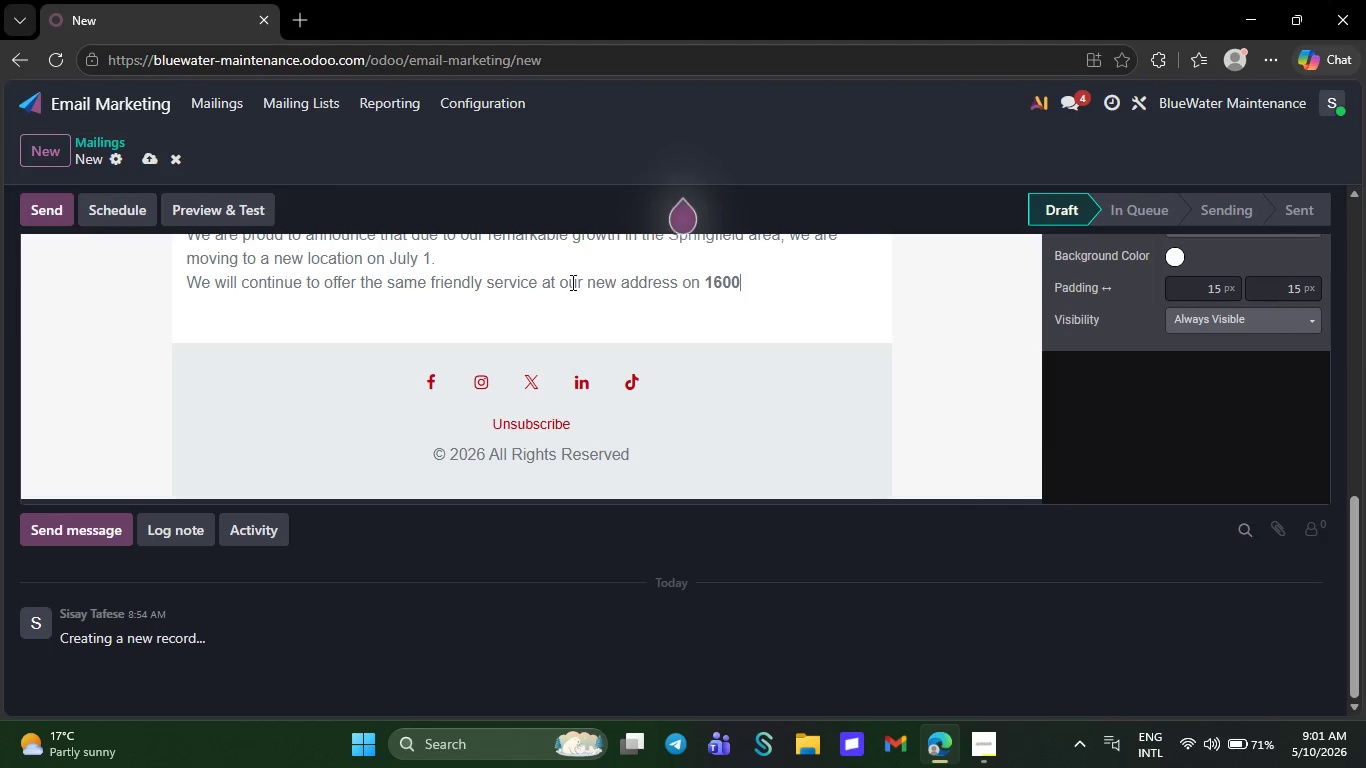 
key(Backspace)
 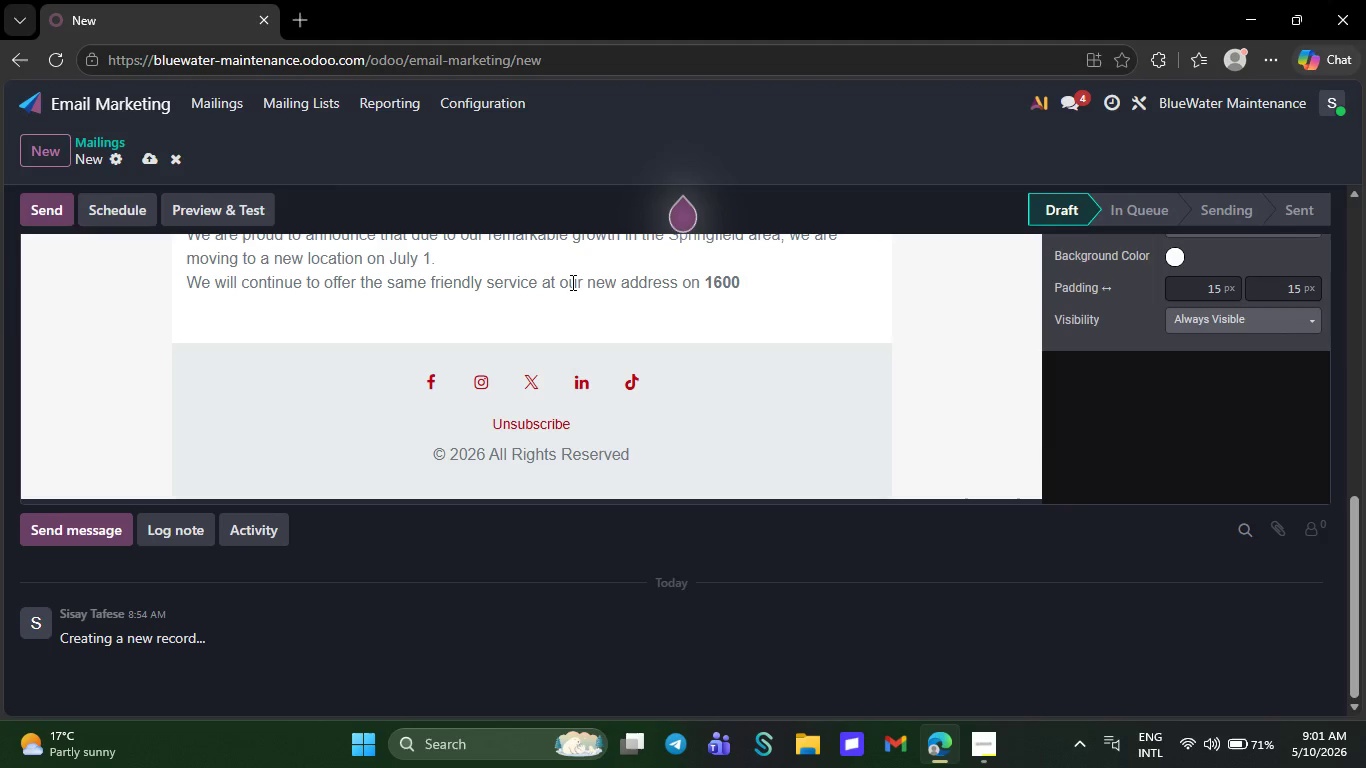 
key(Backspace)
 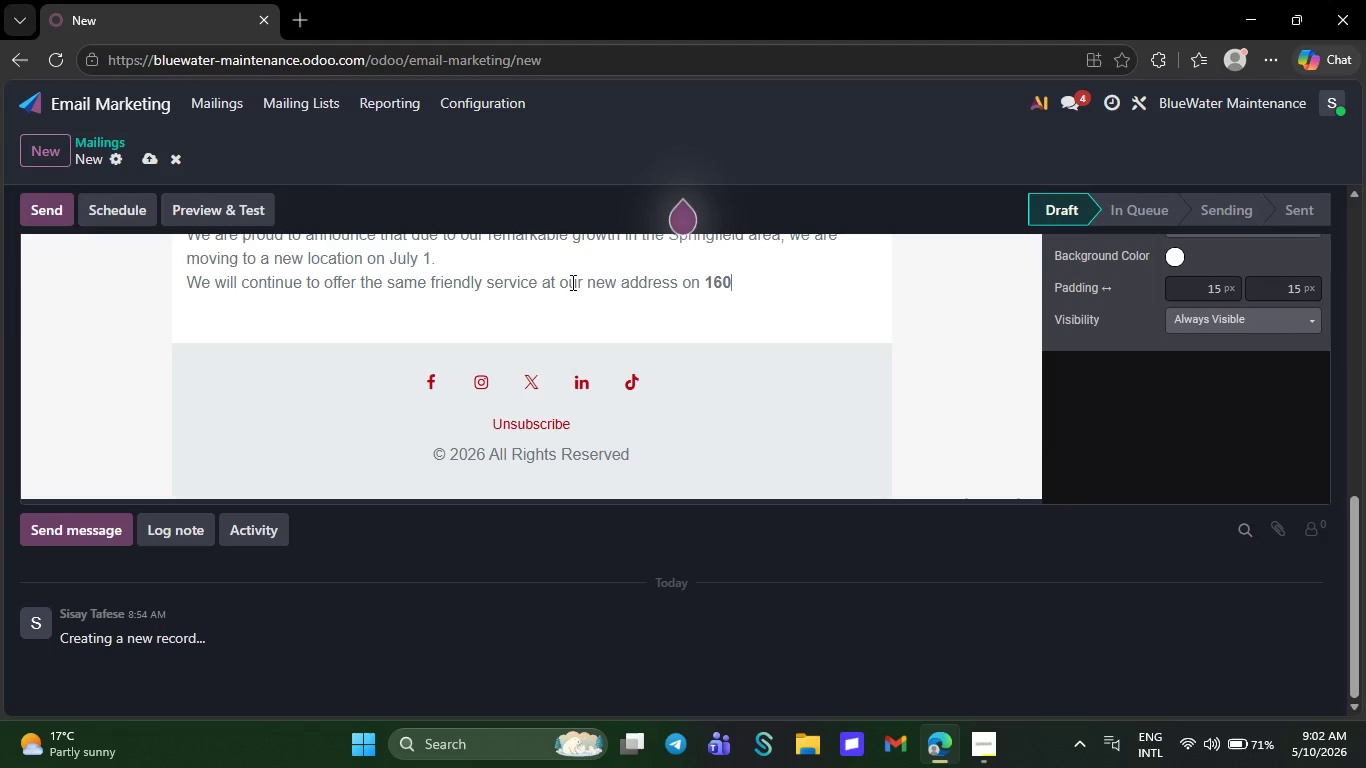 
key(Backspace)
 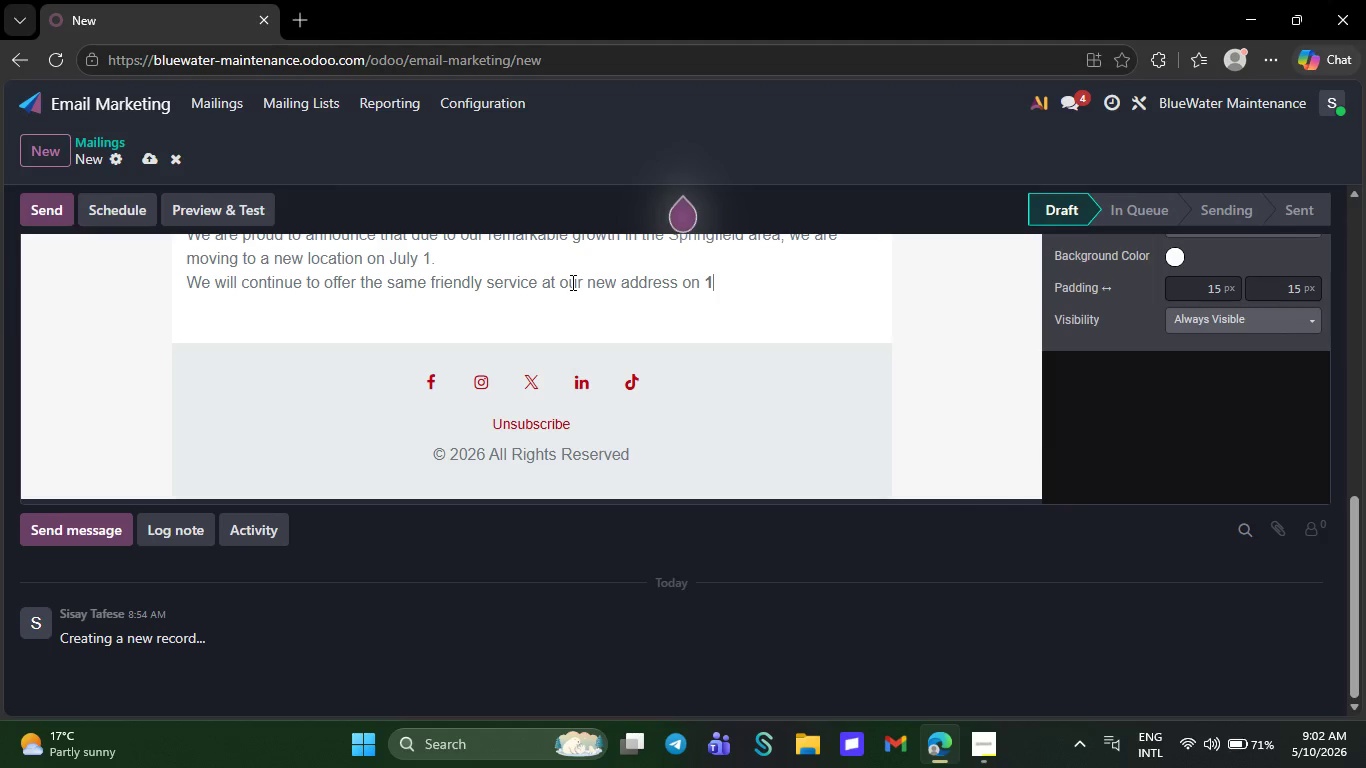 
key(Backspace)
 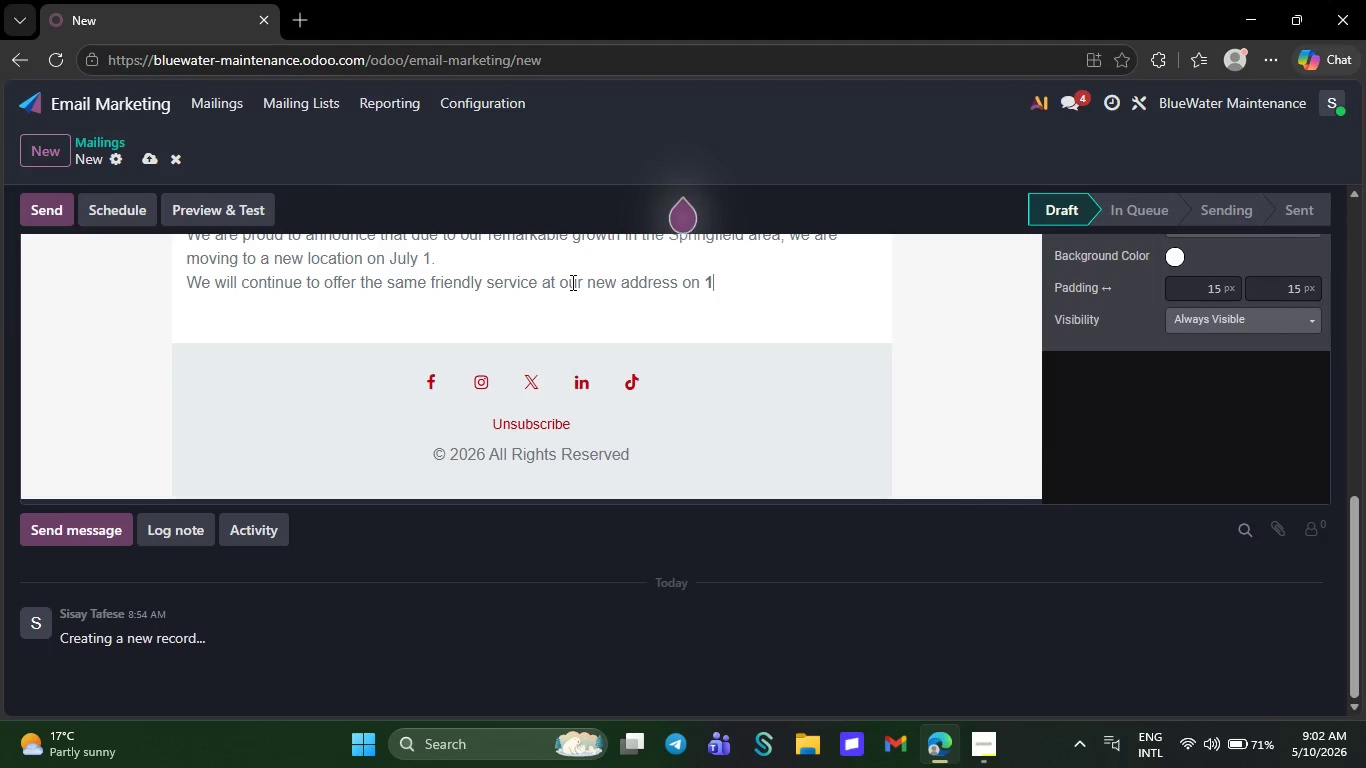 
key(Backspace)
 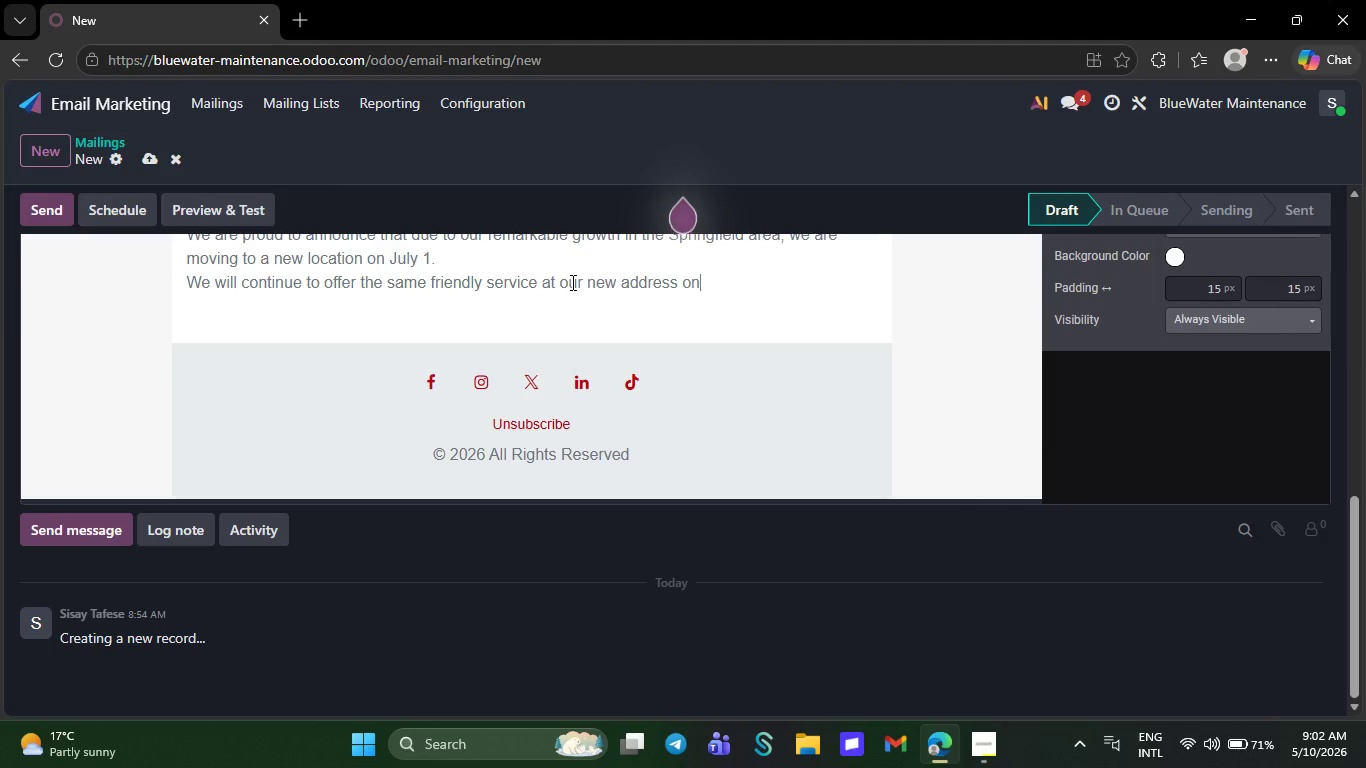 
key(Backspace)
 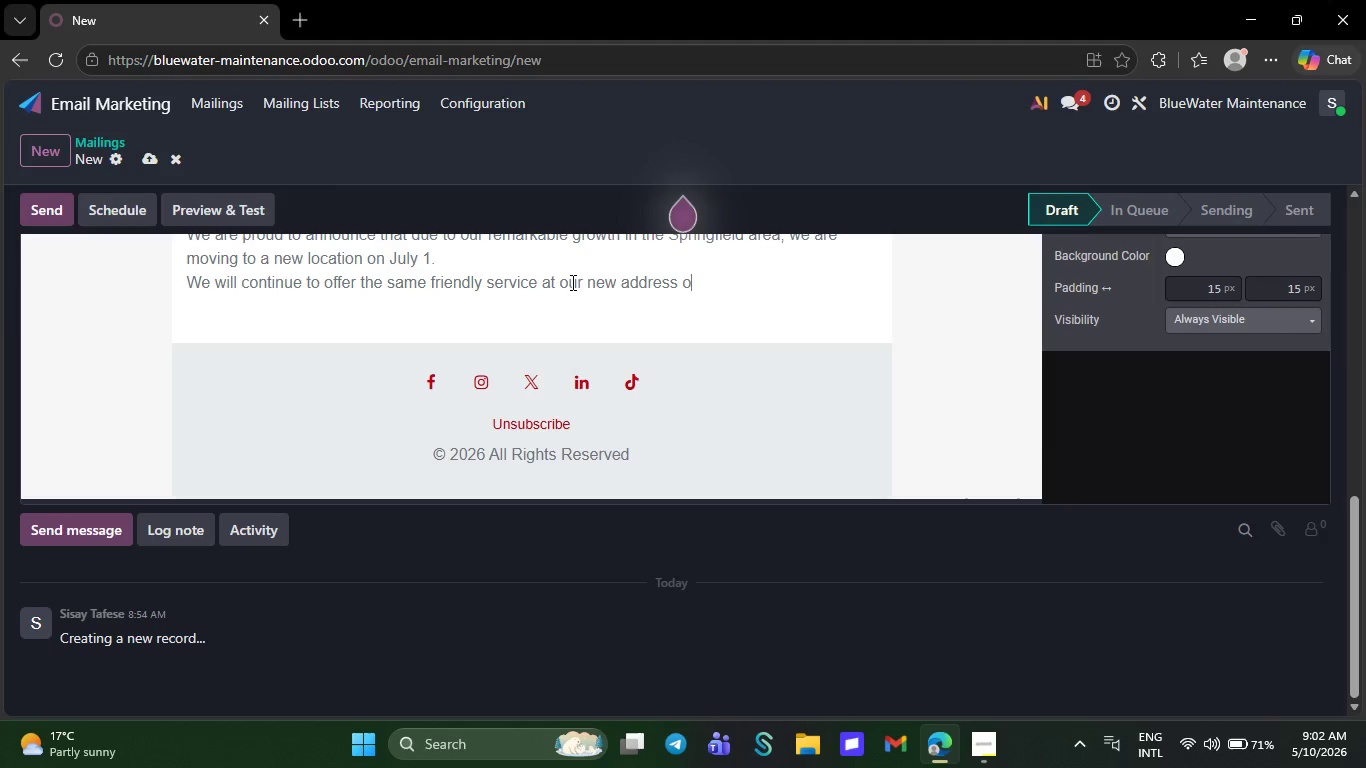 
key(Backspace)
 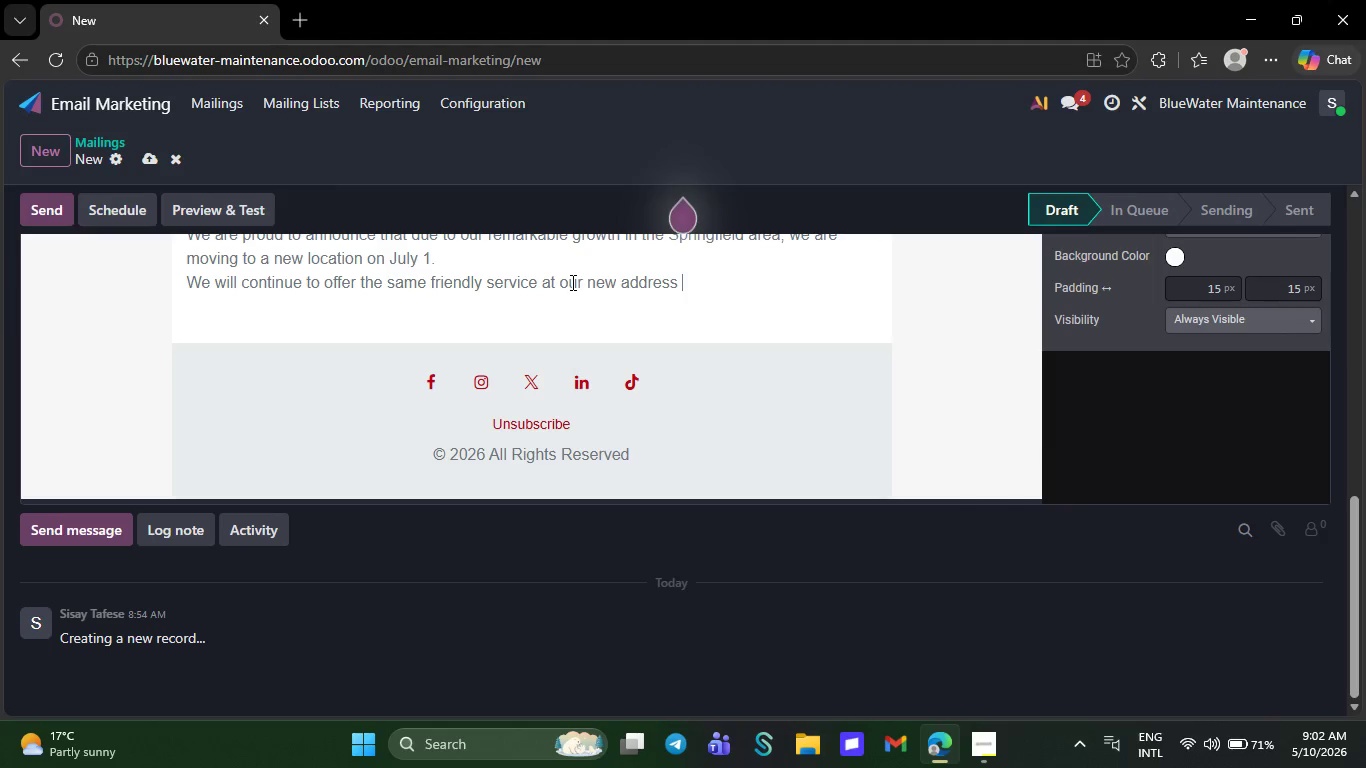 
key(Backspace)
 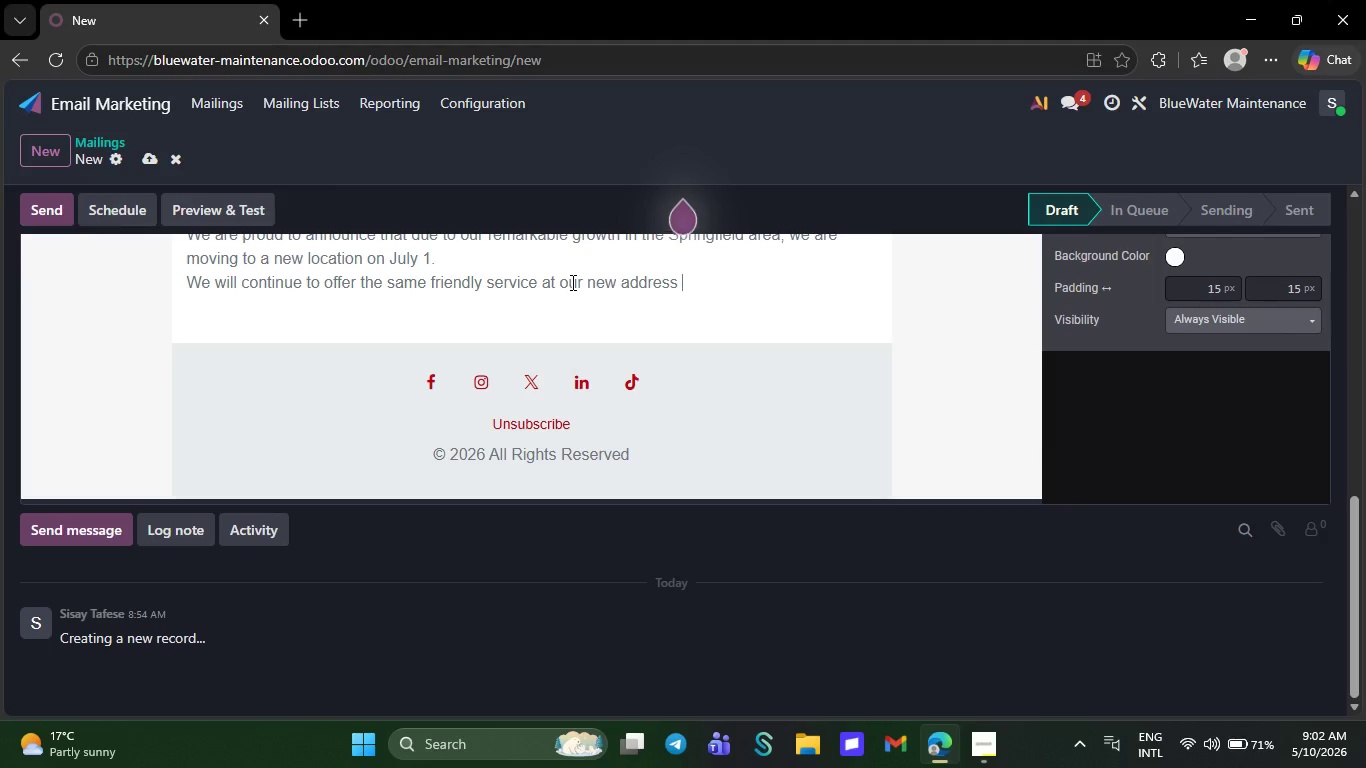 
key(Backspace)
 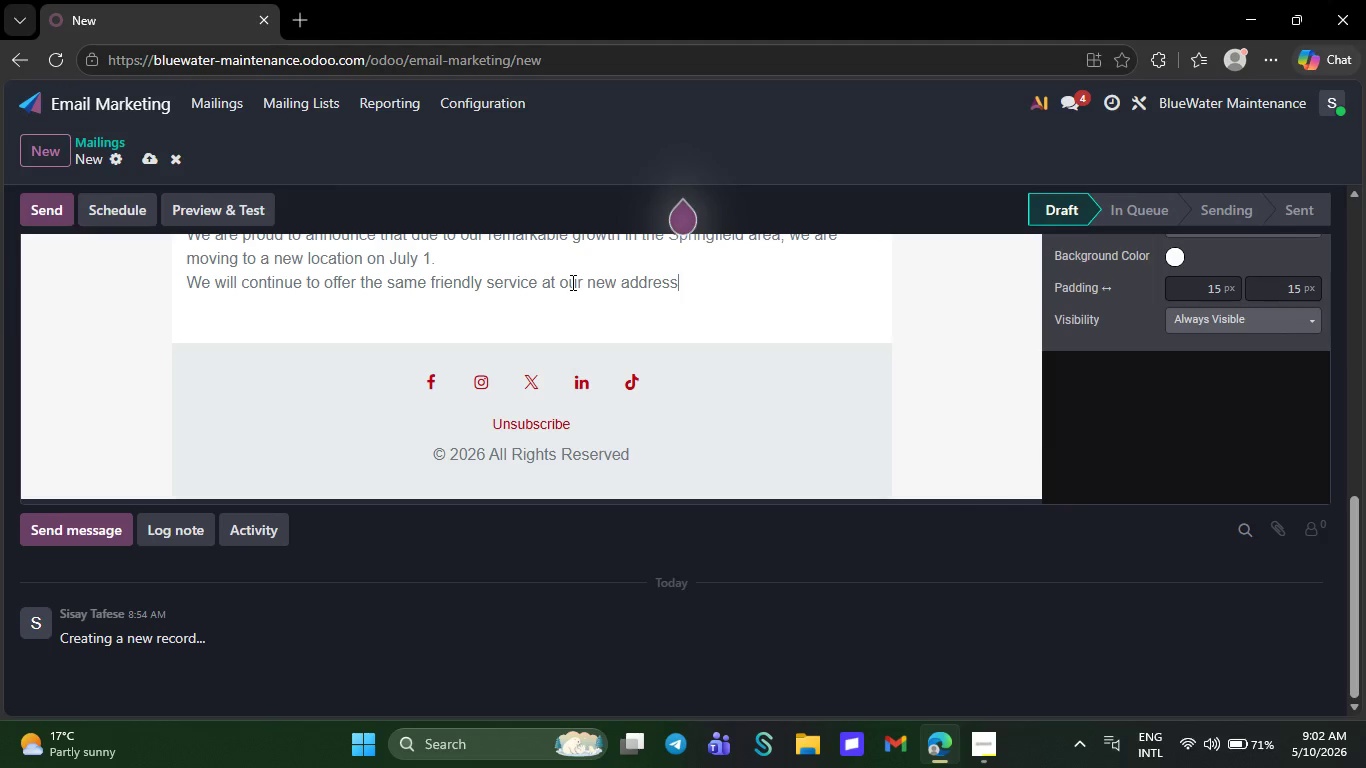 
key(Backspace)
 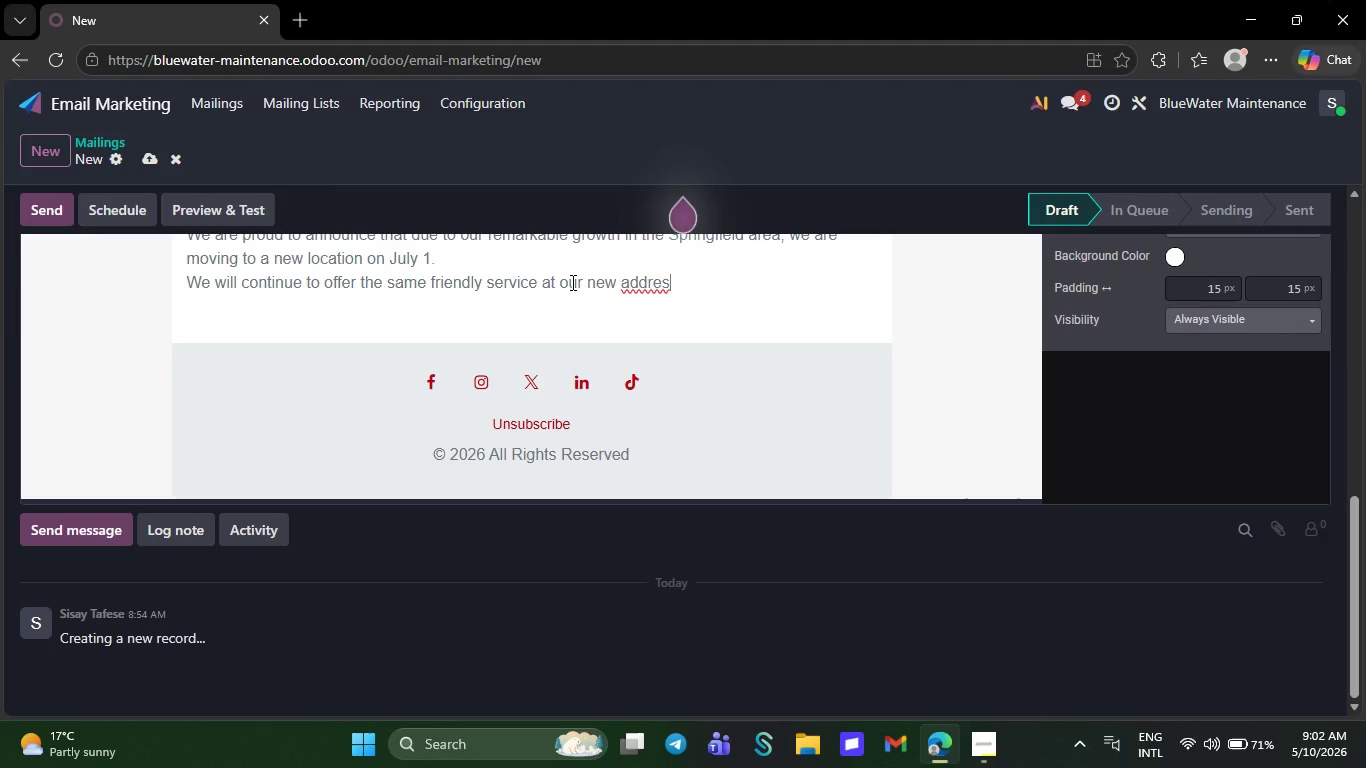 
key(Backspace)
 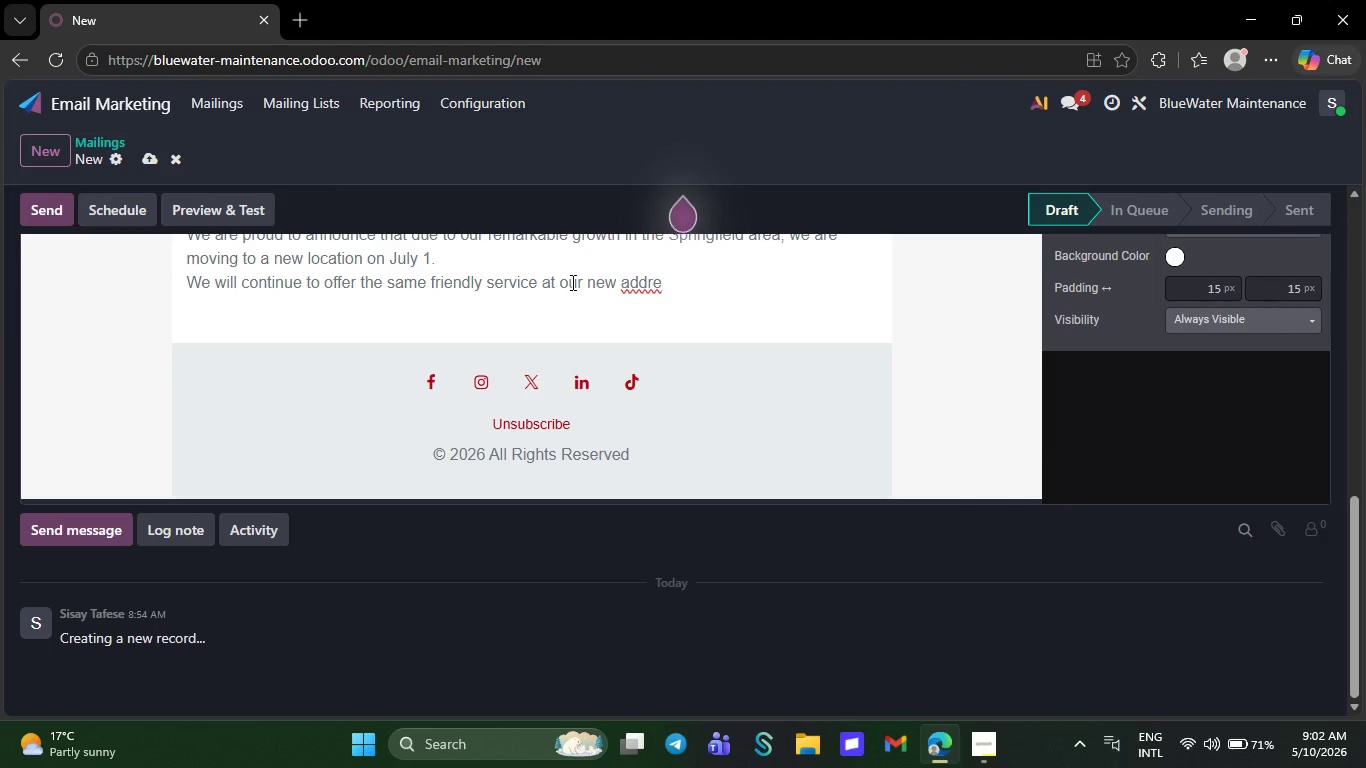 
key(Backspace)
 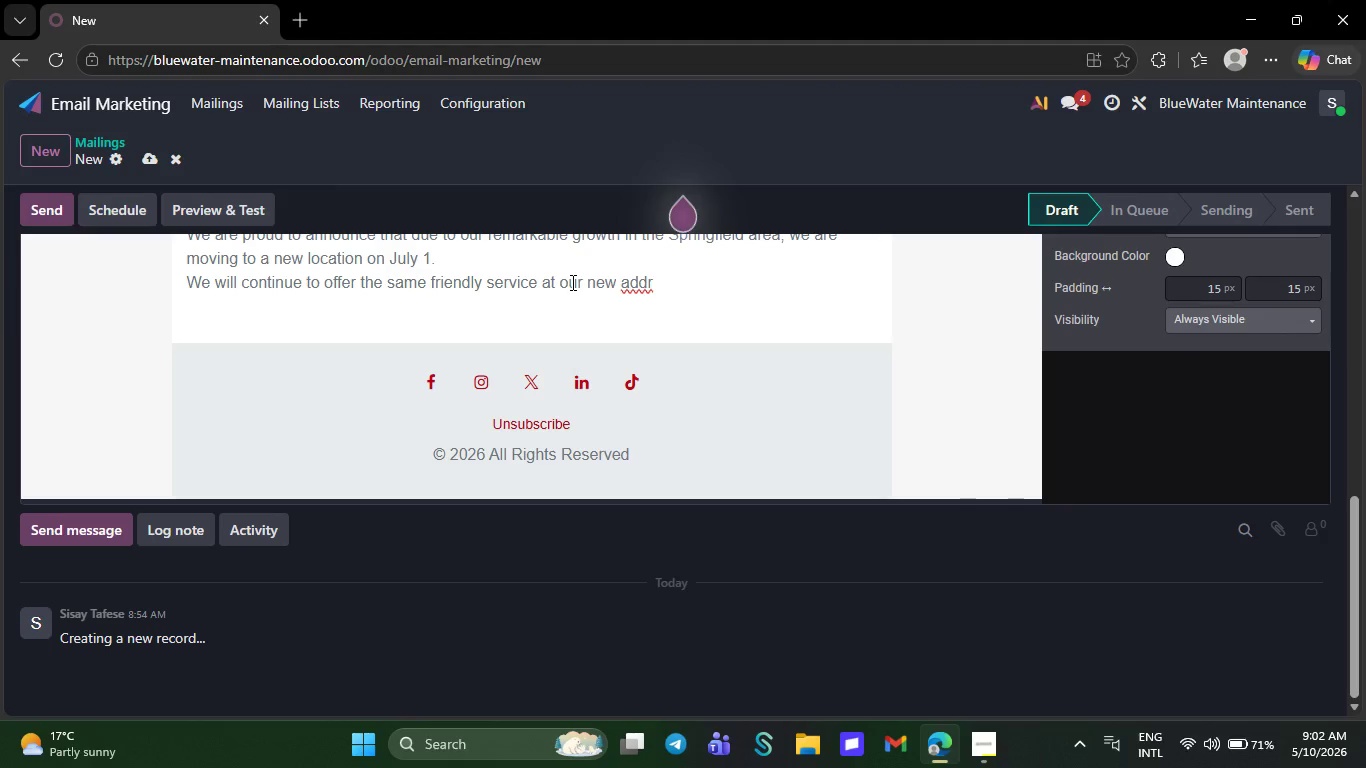 
key(Backspace)
 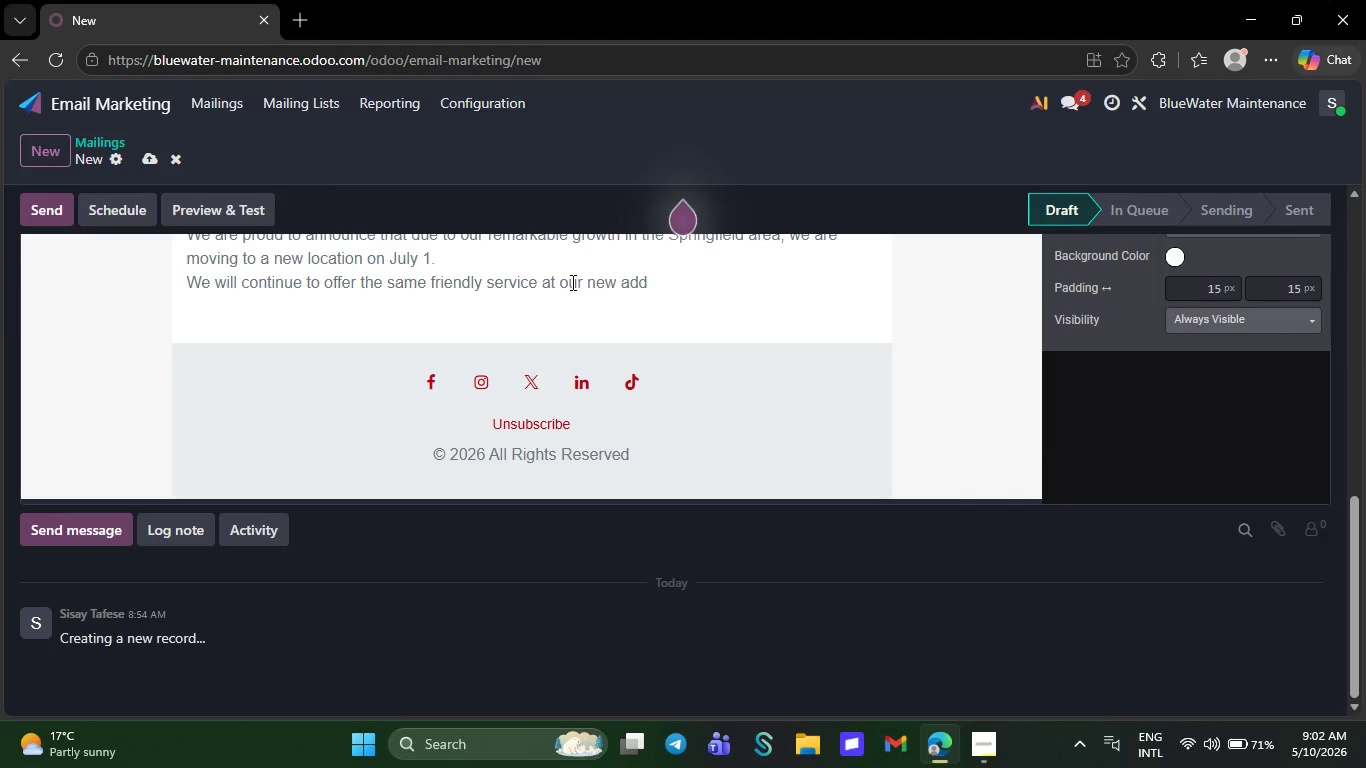 
key(Backspace)
 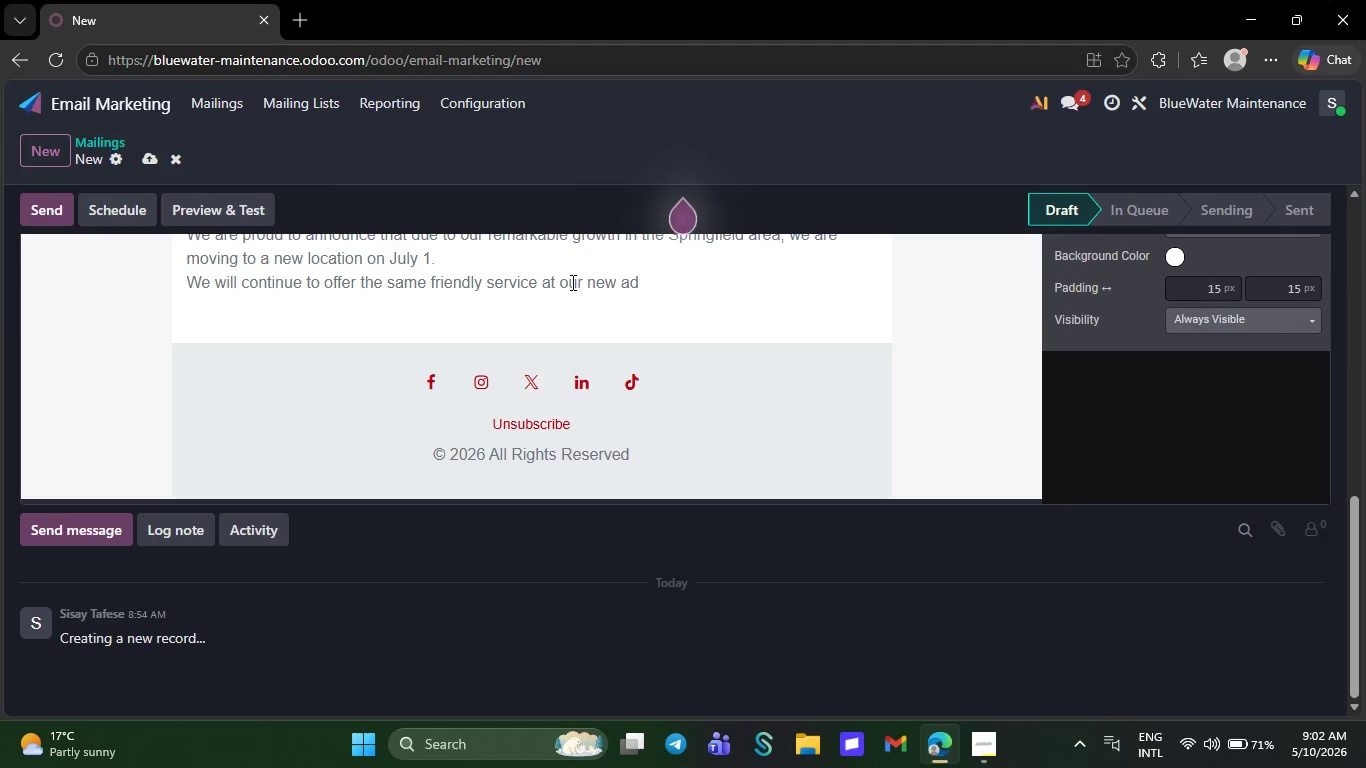 
key(Backspace)
 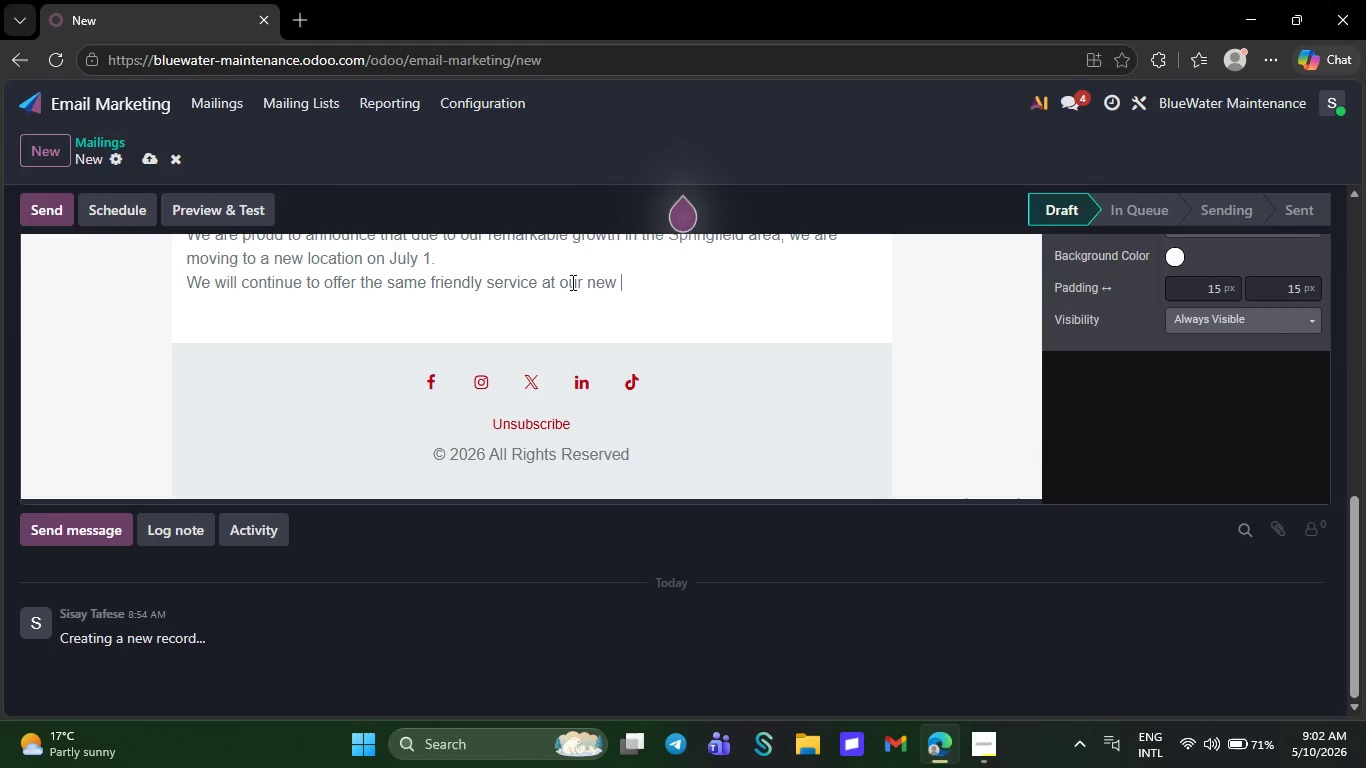 
key(Backspace)
 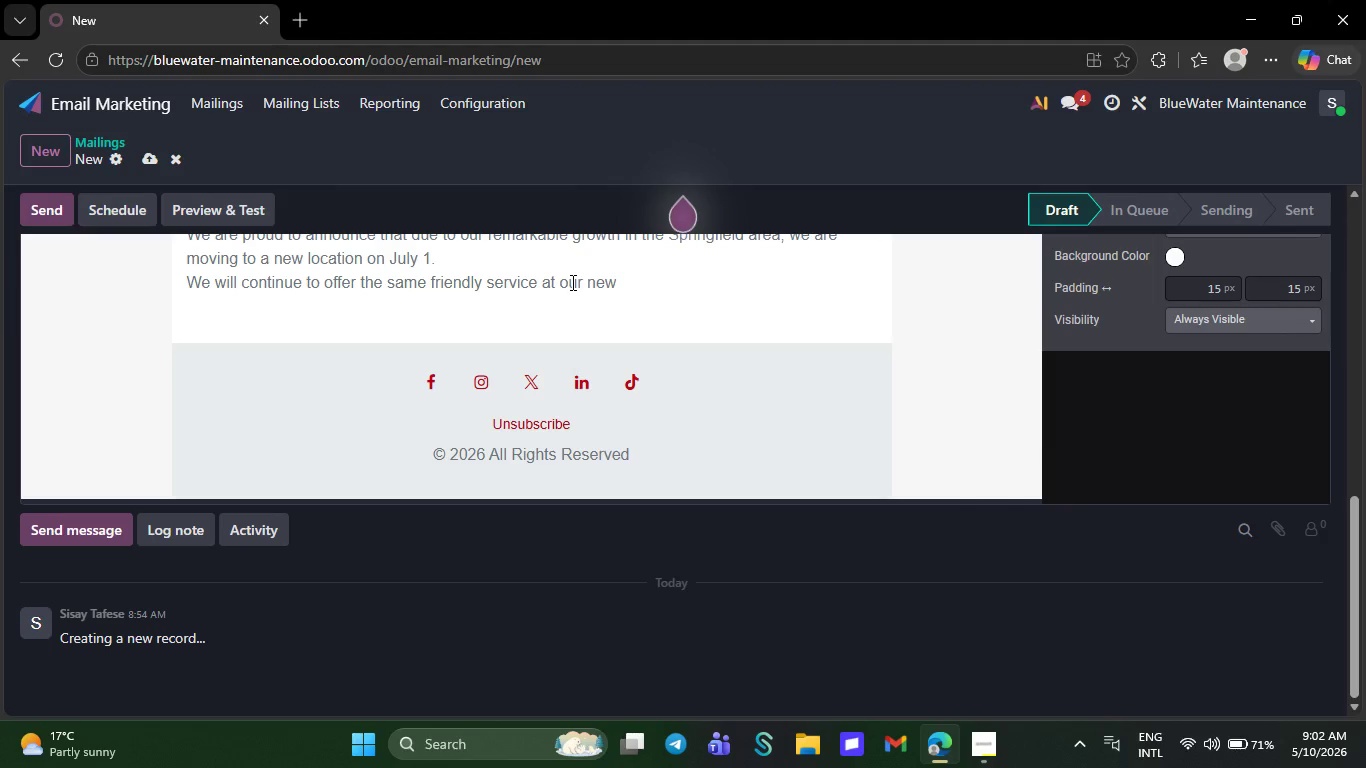 
key(Backspace)
 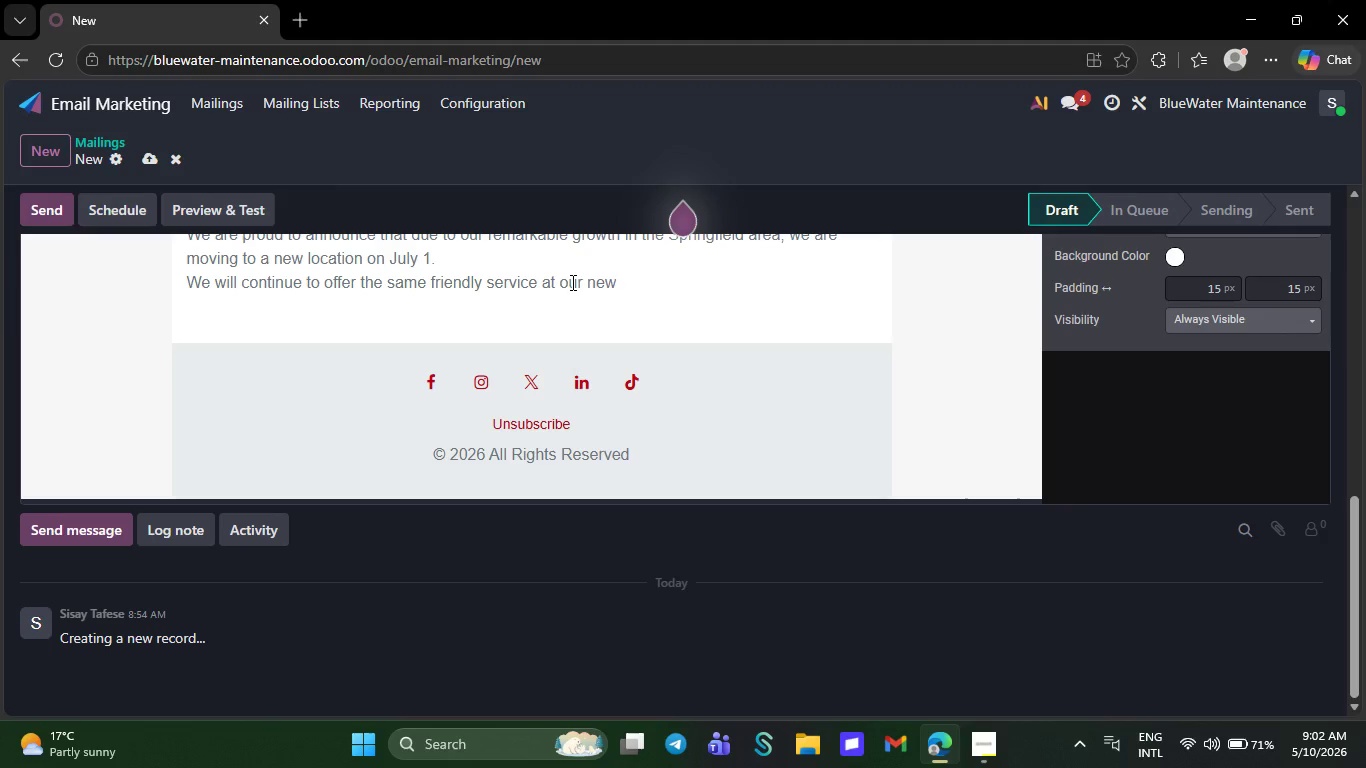 
key(Backspace)
 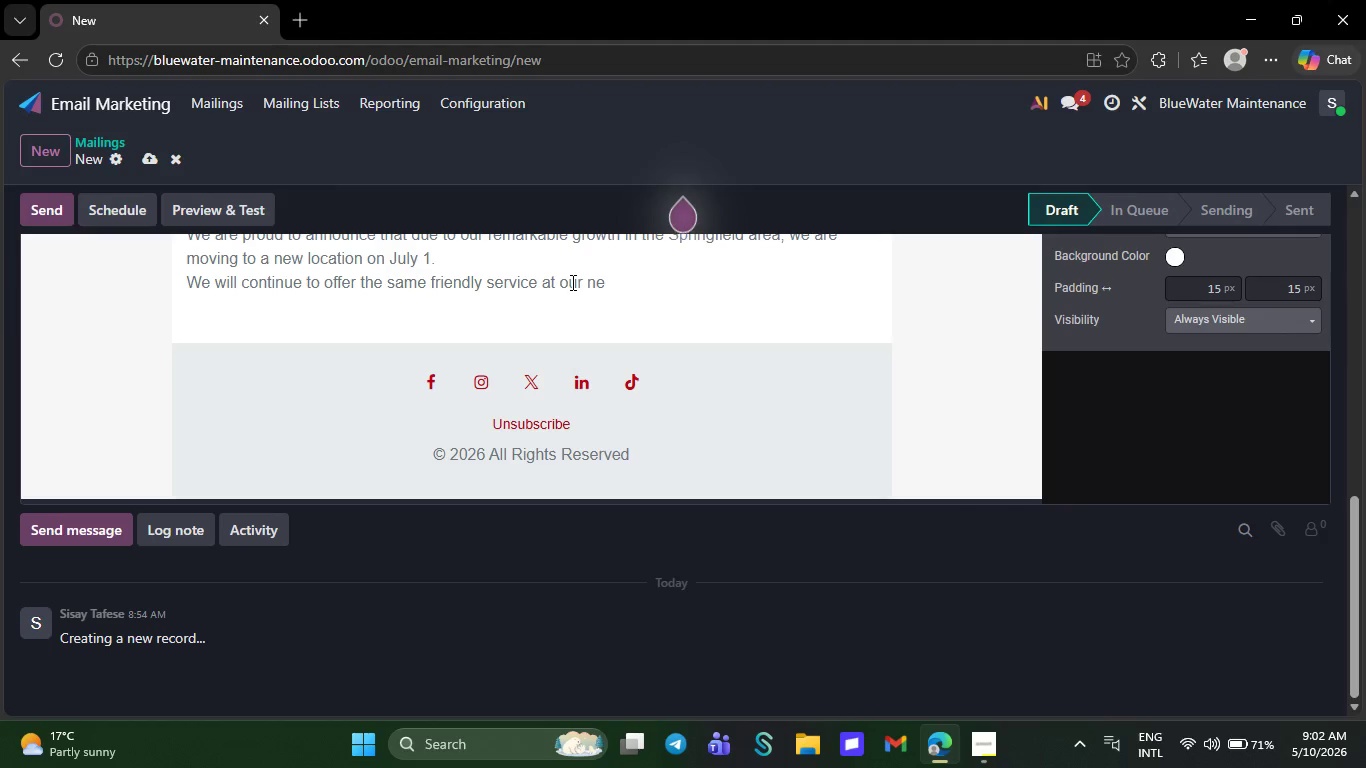 
key(Backspace)
 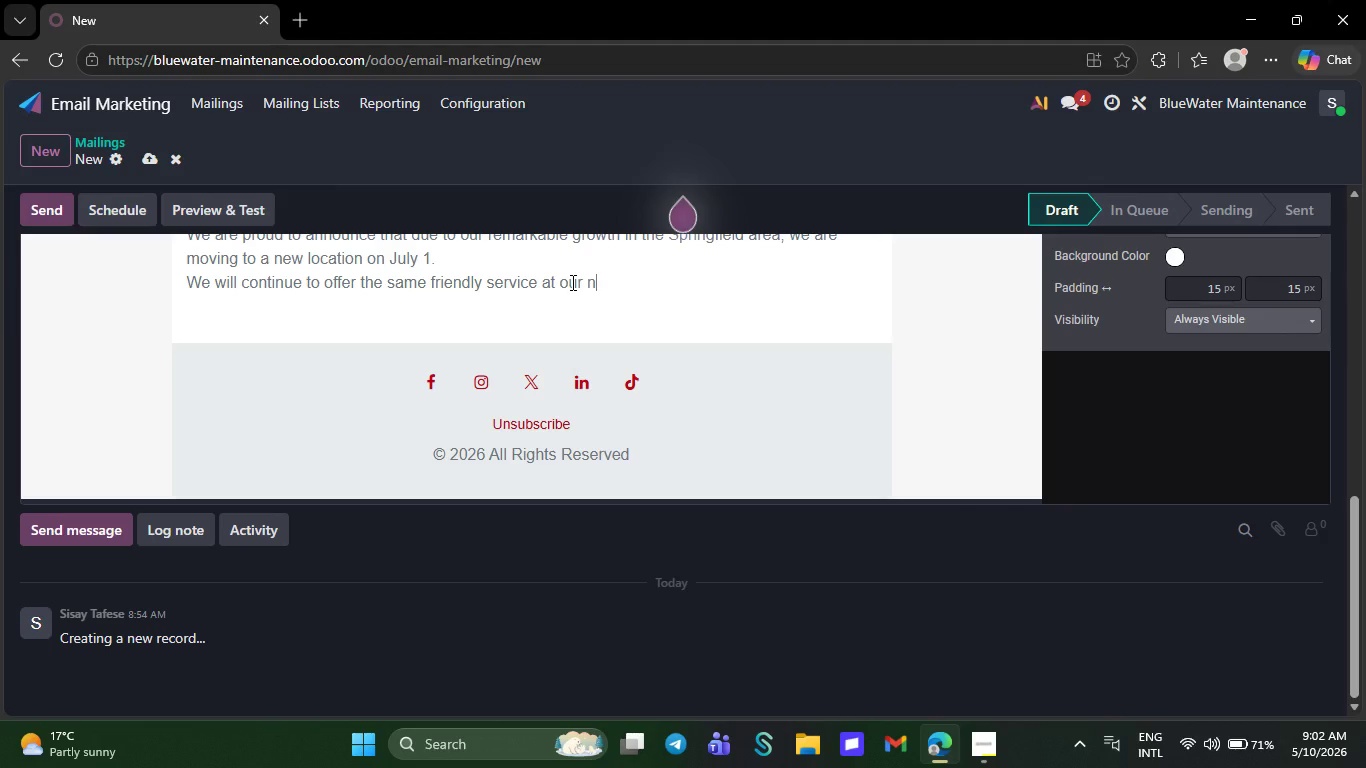 
key(Backspace)
 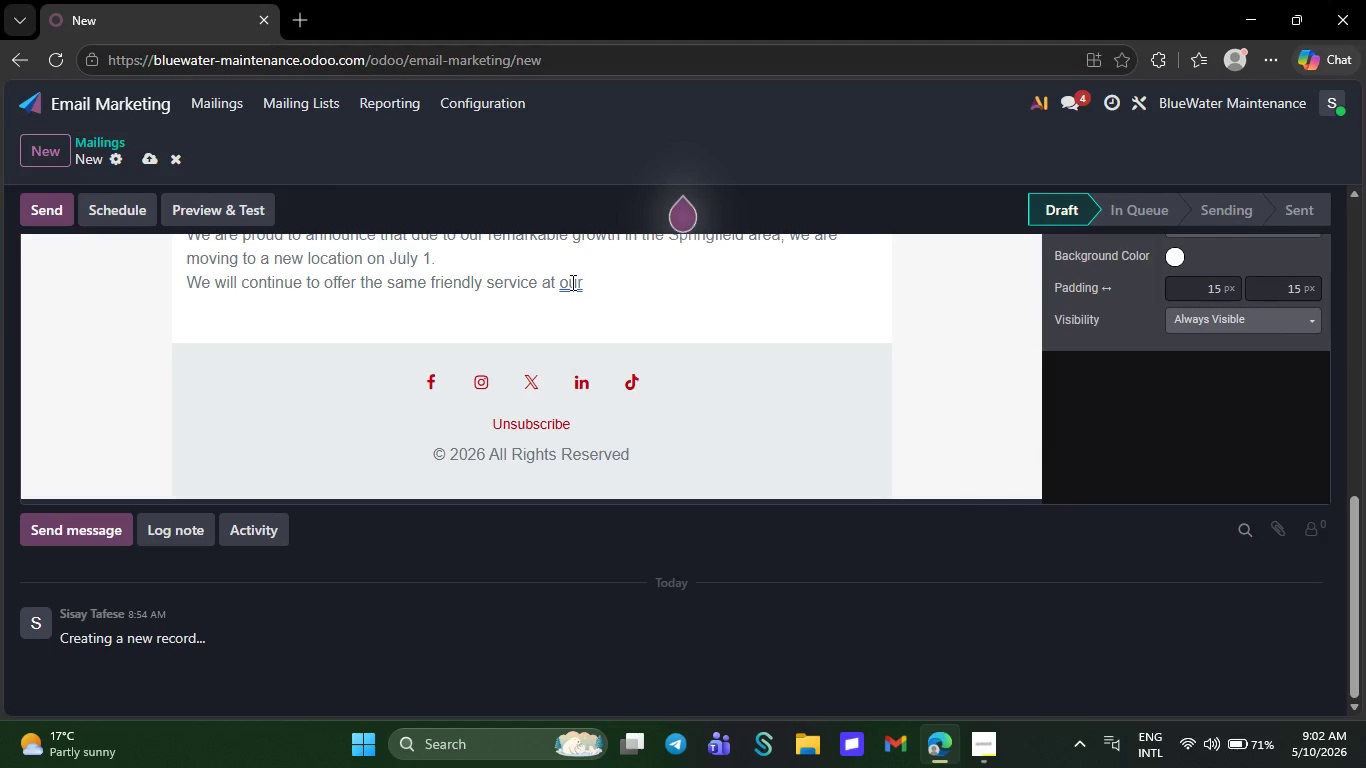 
key(Backspace)
 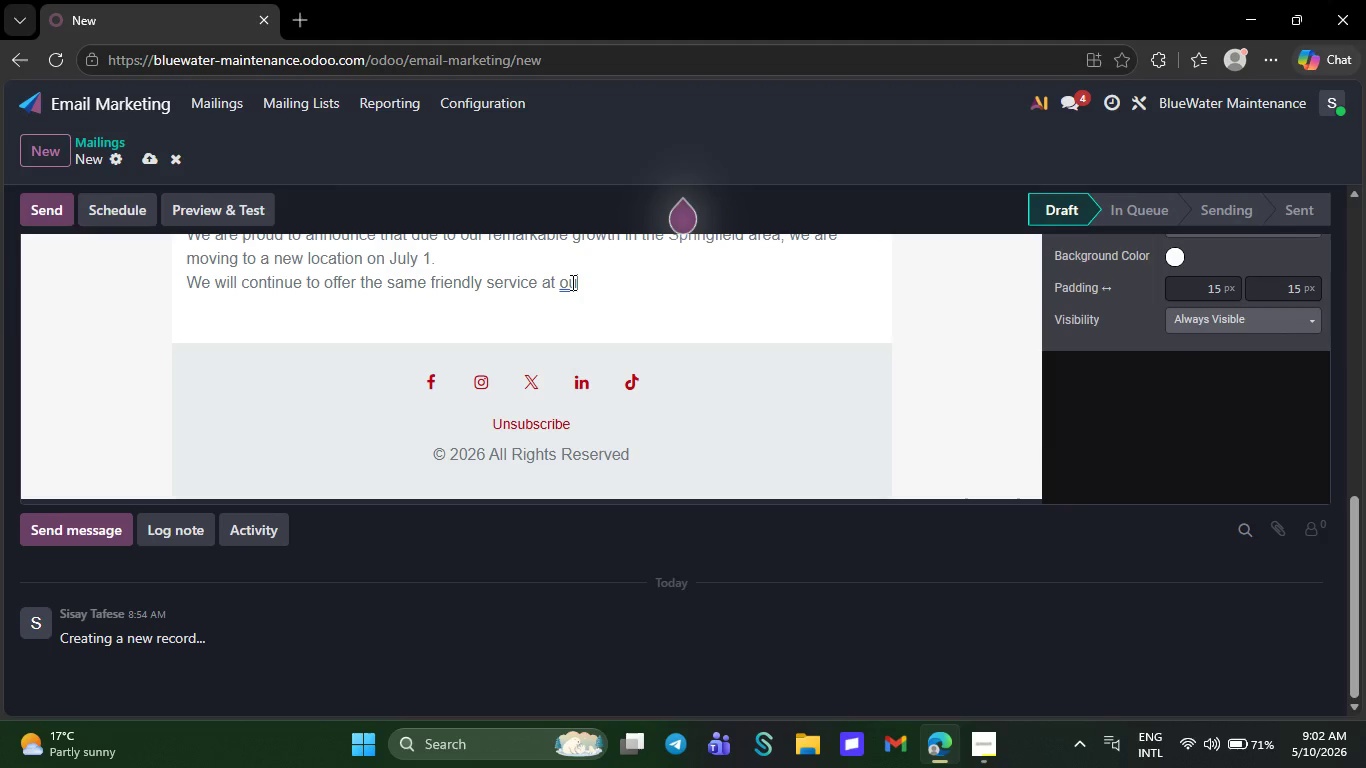 
key(Backspace)
 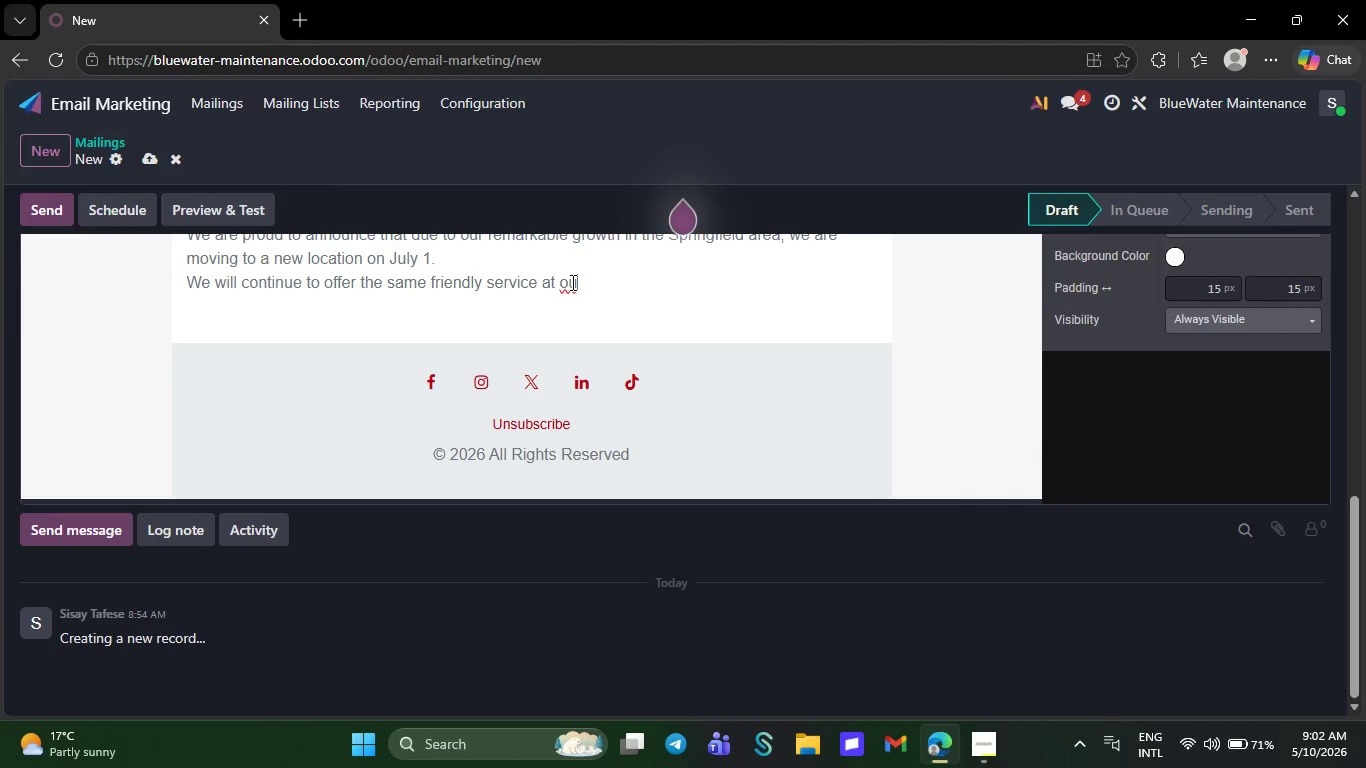 
key(Backspace)
 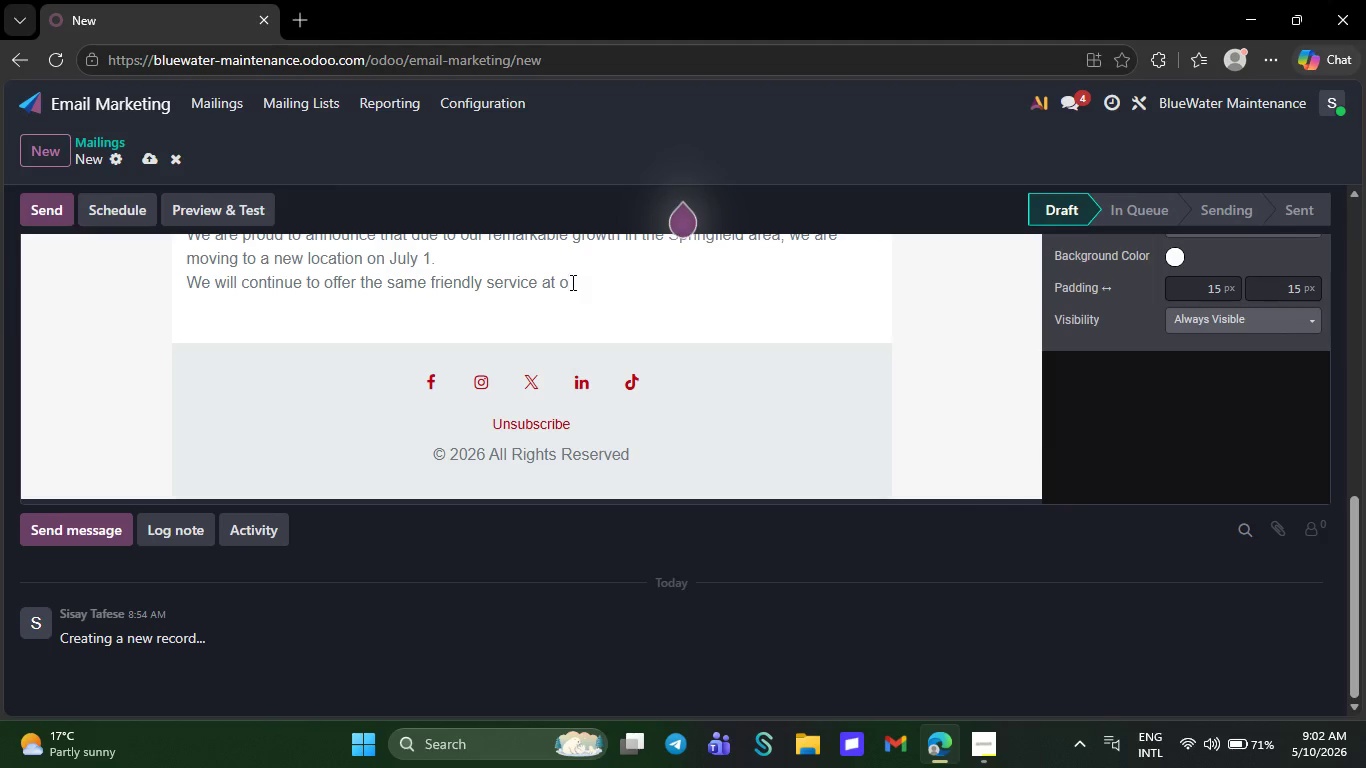 
key(Backspace)
 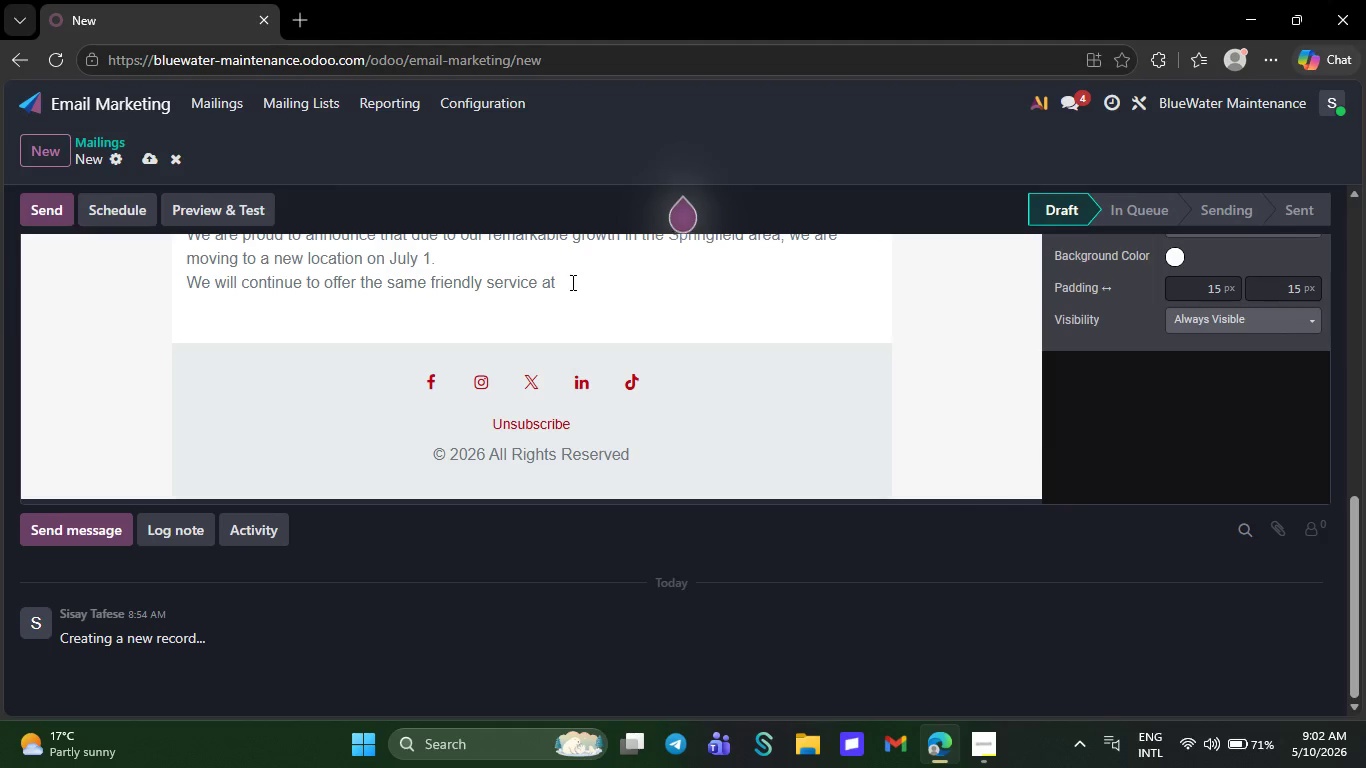 
key(Backspace)
 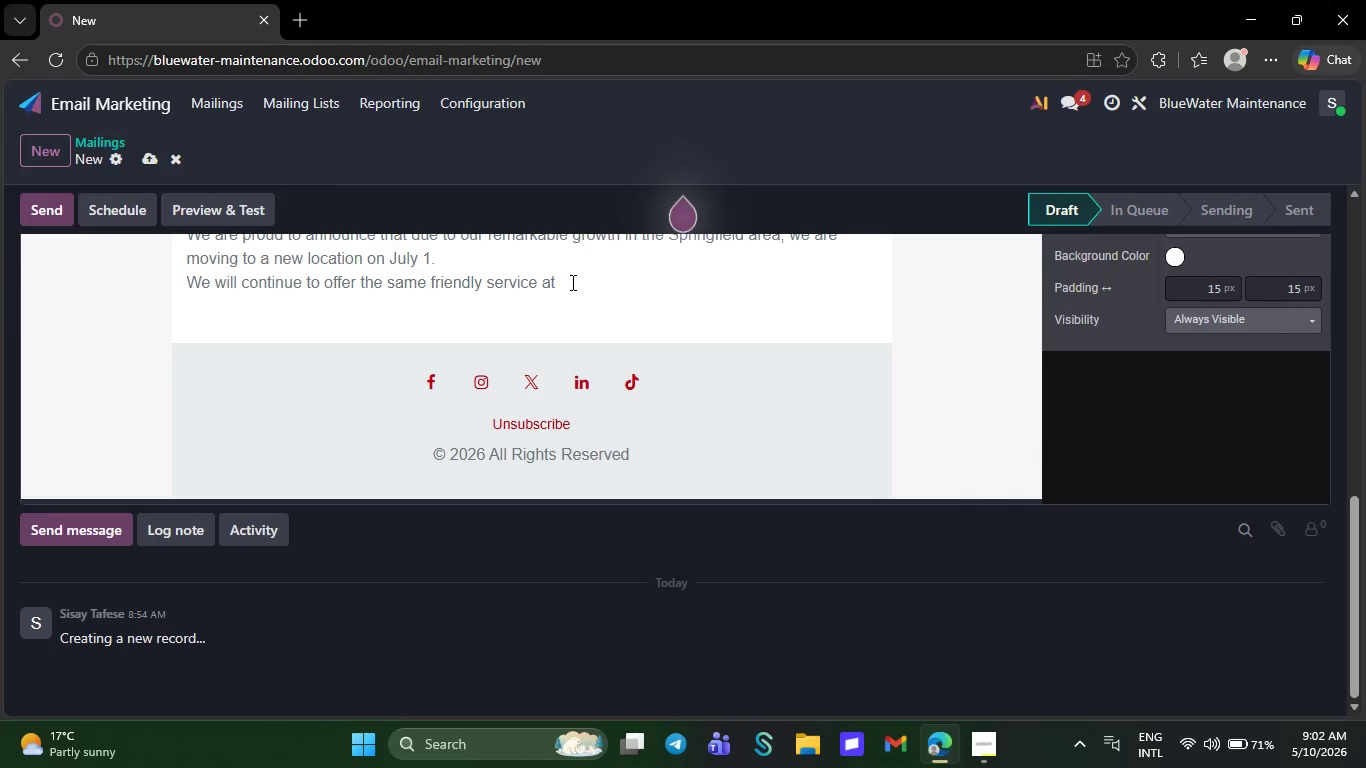 
key(Backspace)
 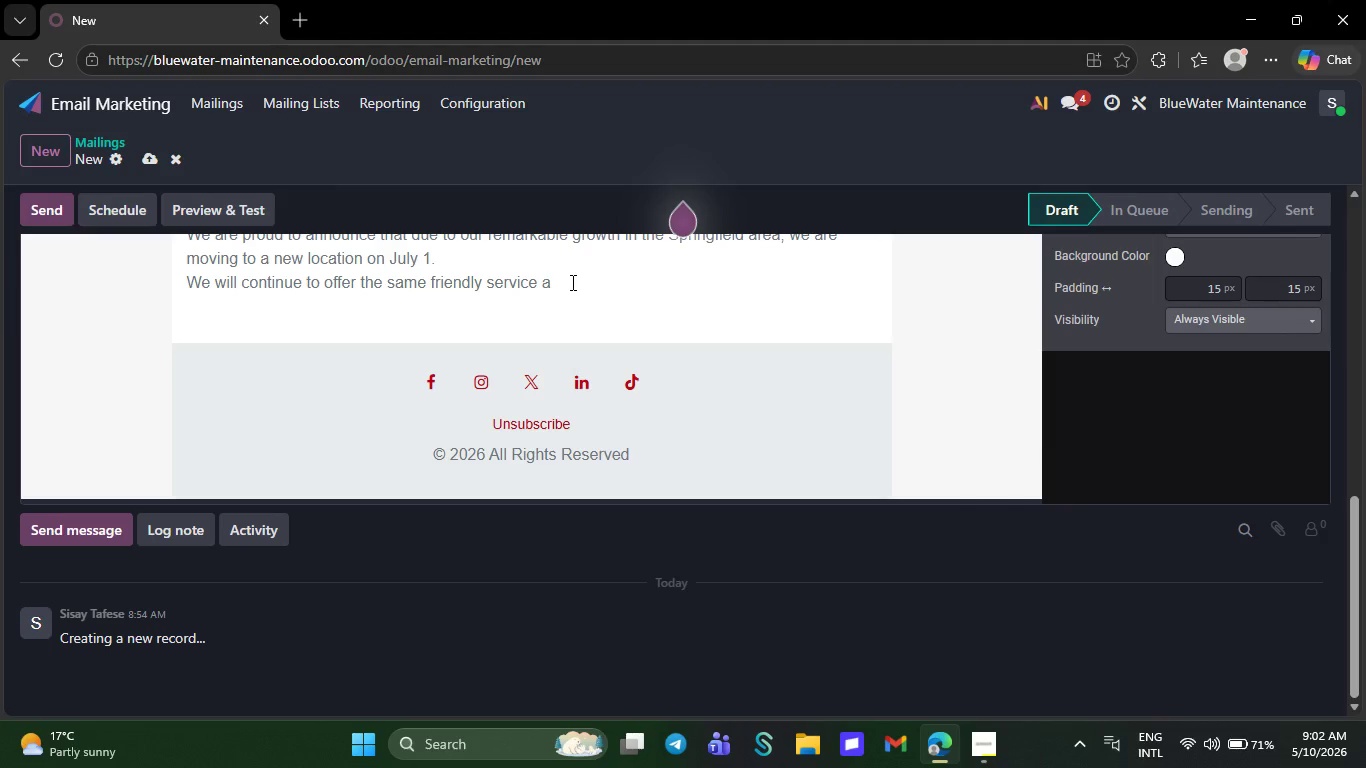 
key(Backspace)
 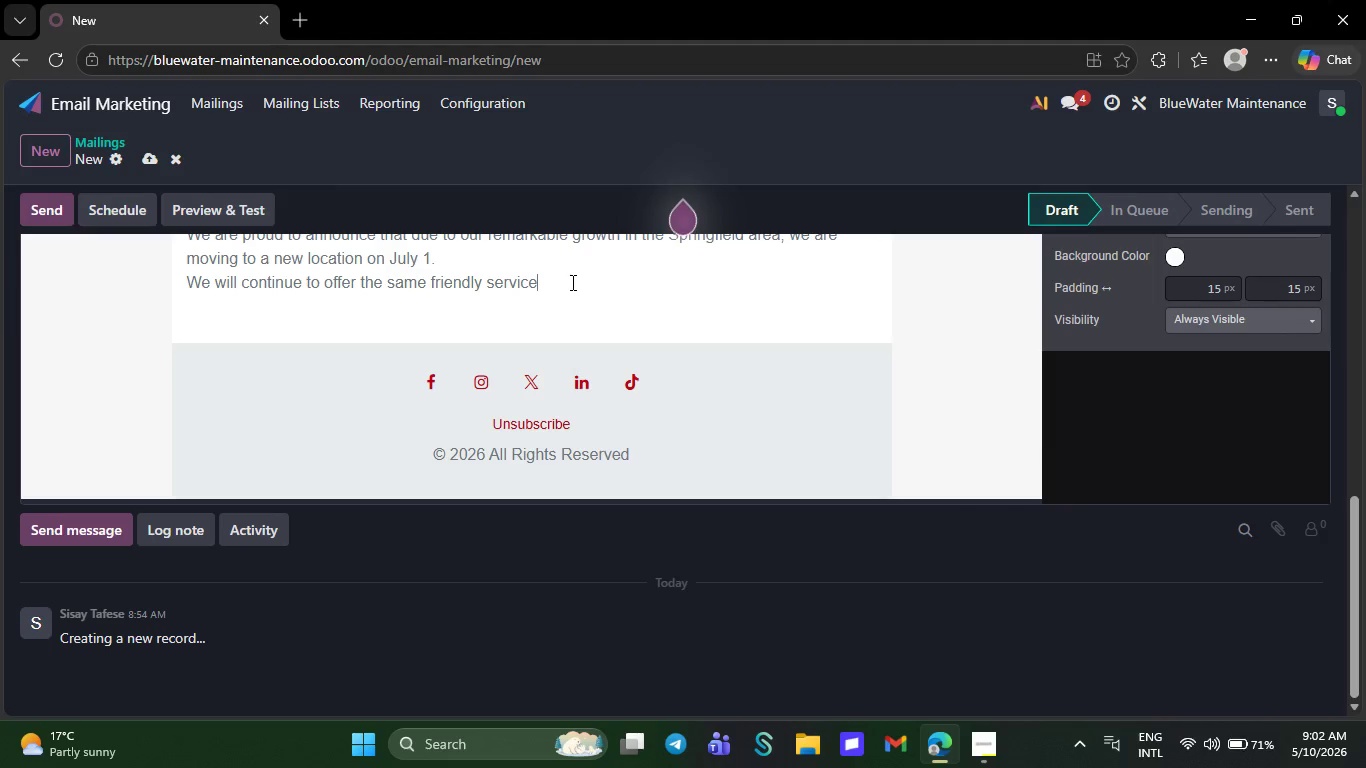 
key(Backspace)
 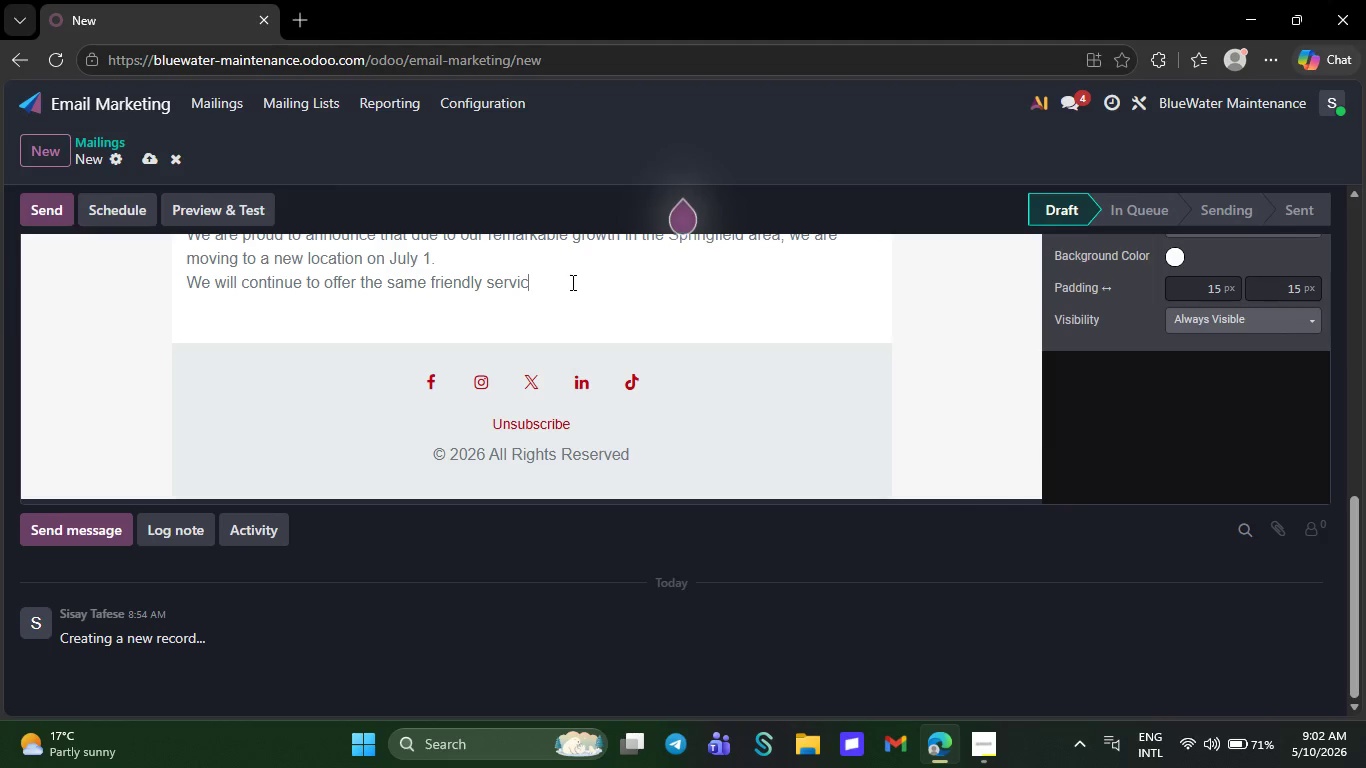 
key(Backspace)
 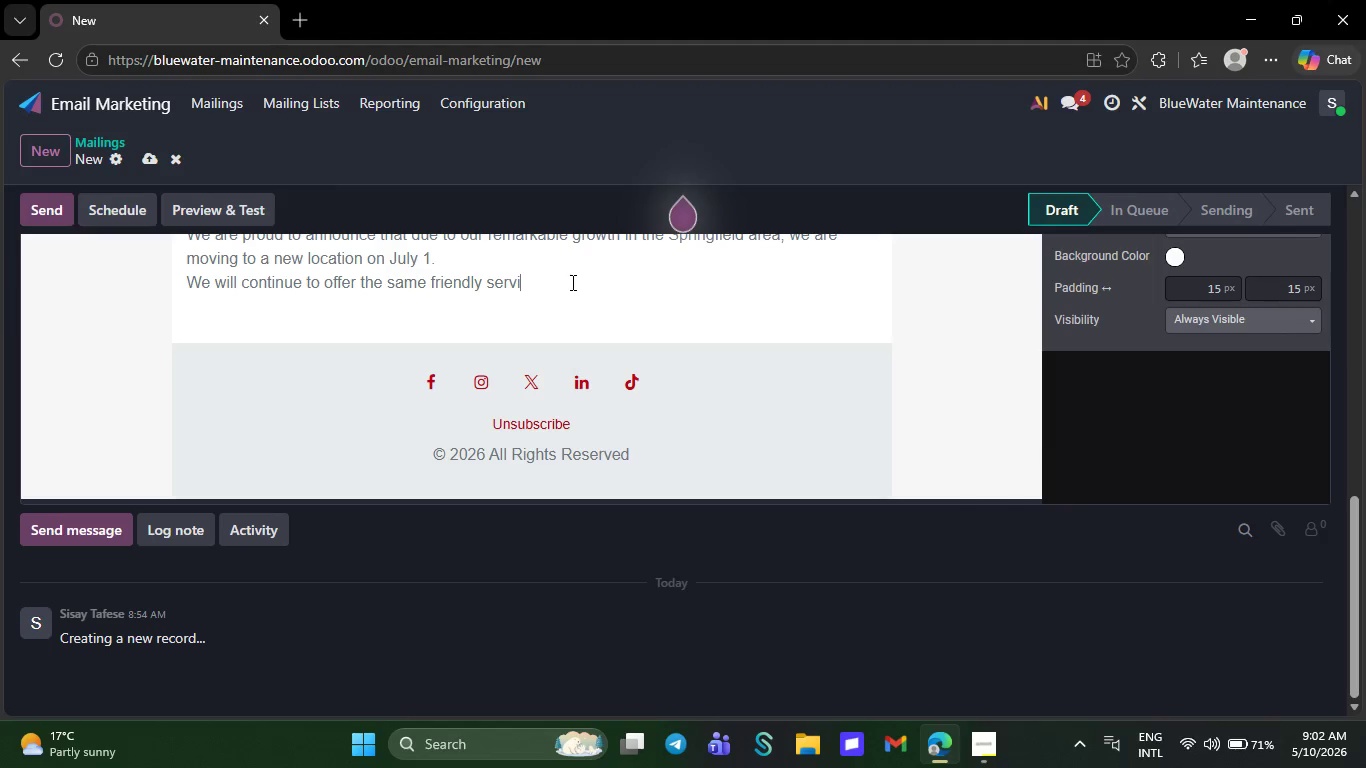 
key(Backspace)
 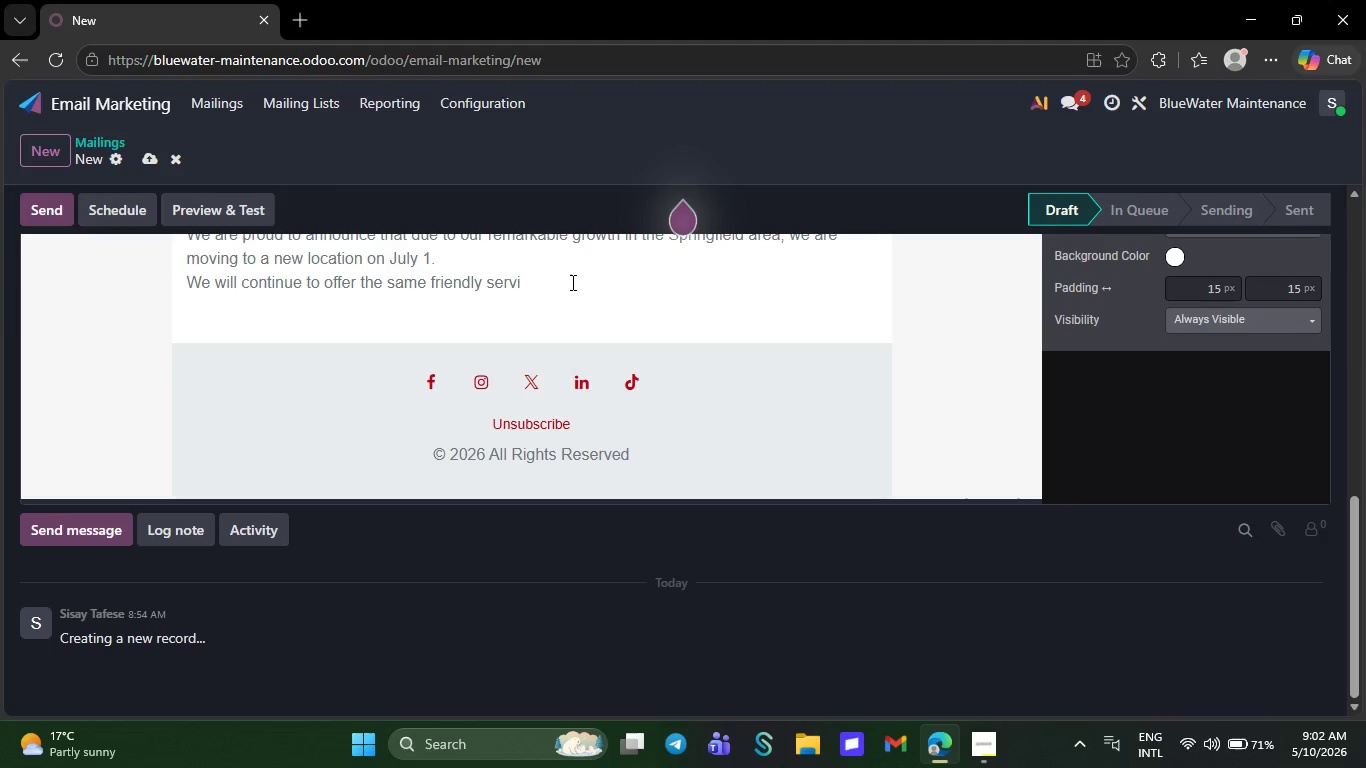 
key(Backspace)
 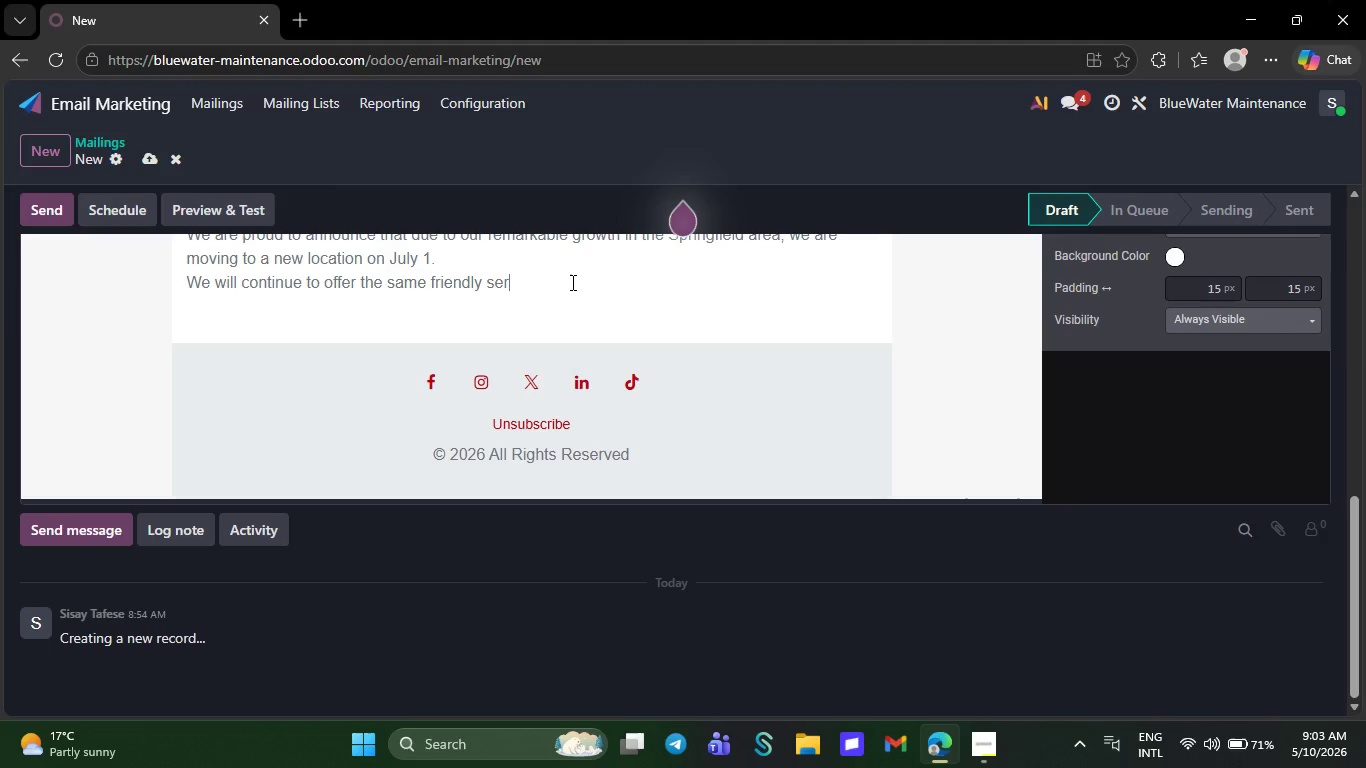 
key(Backspace)
 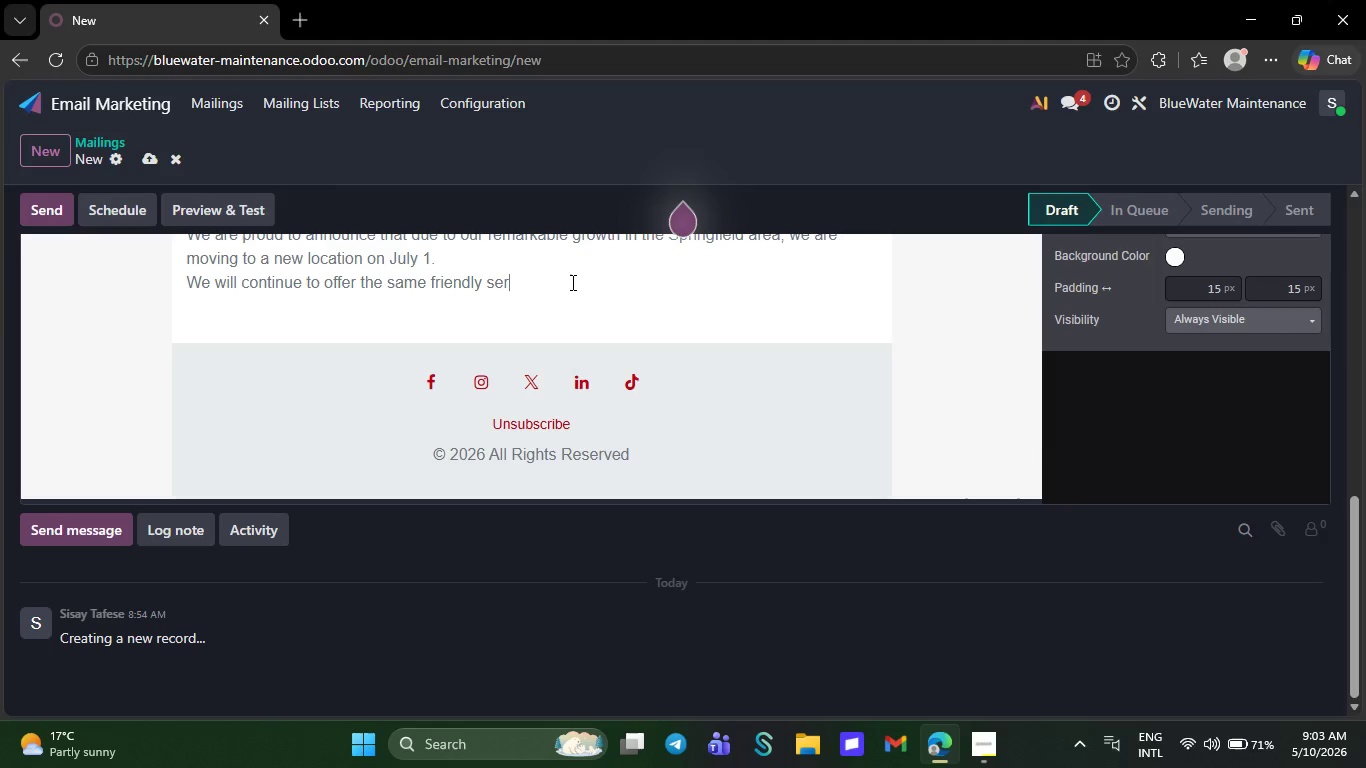 
key(Backspace)
 